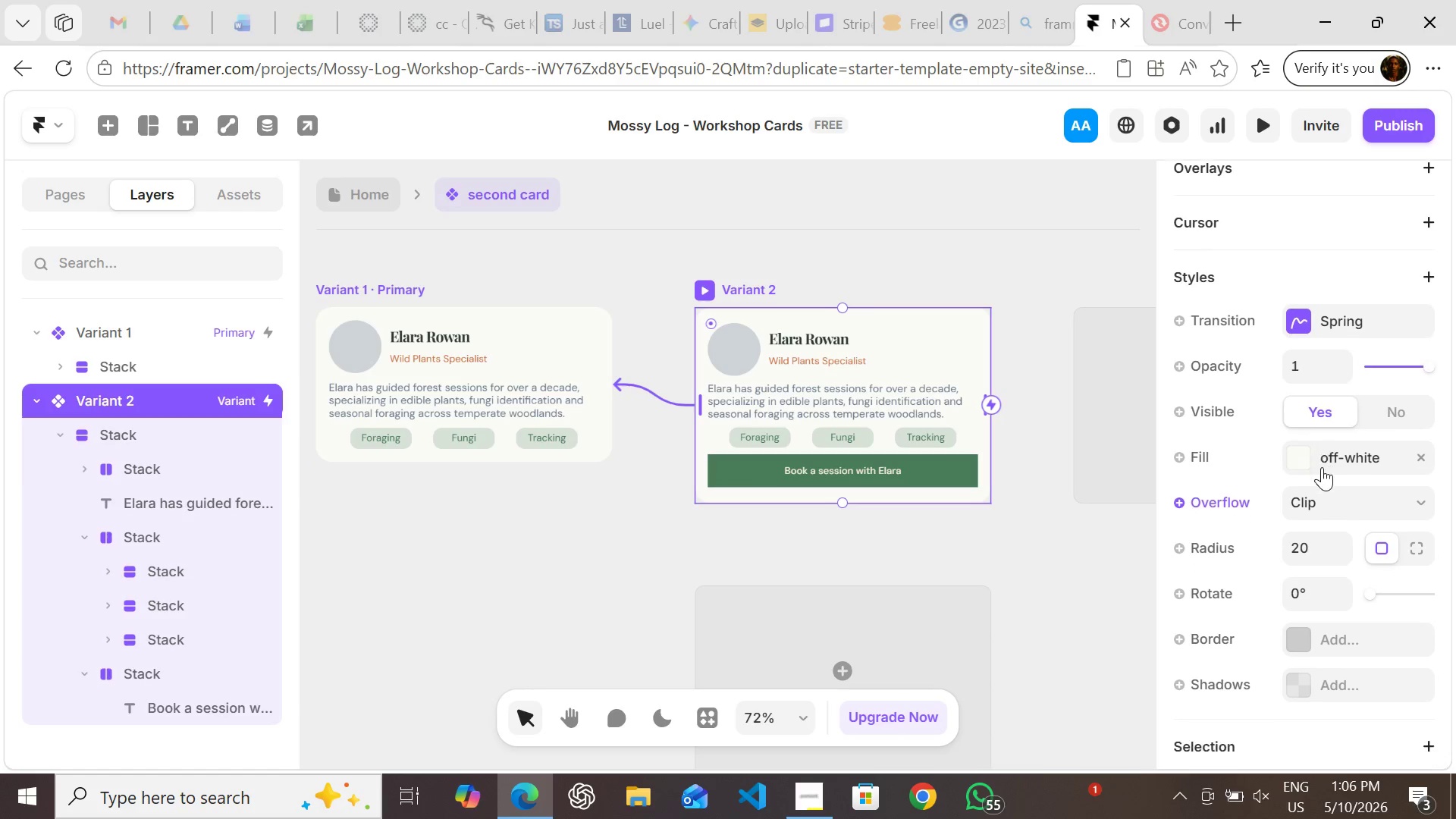 
wait(5.56)
 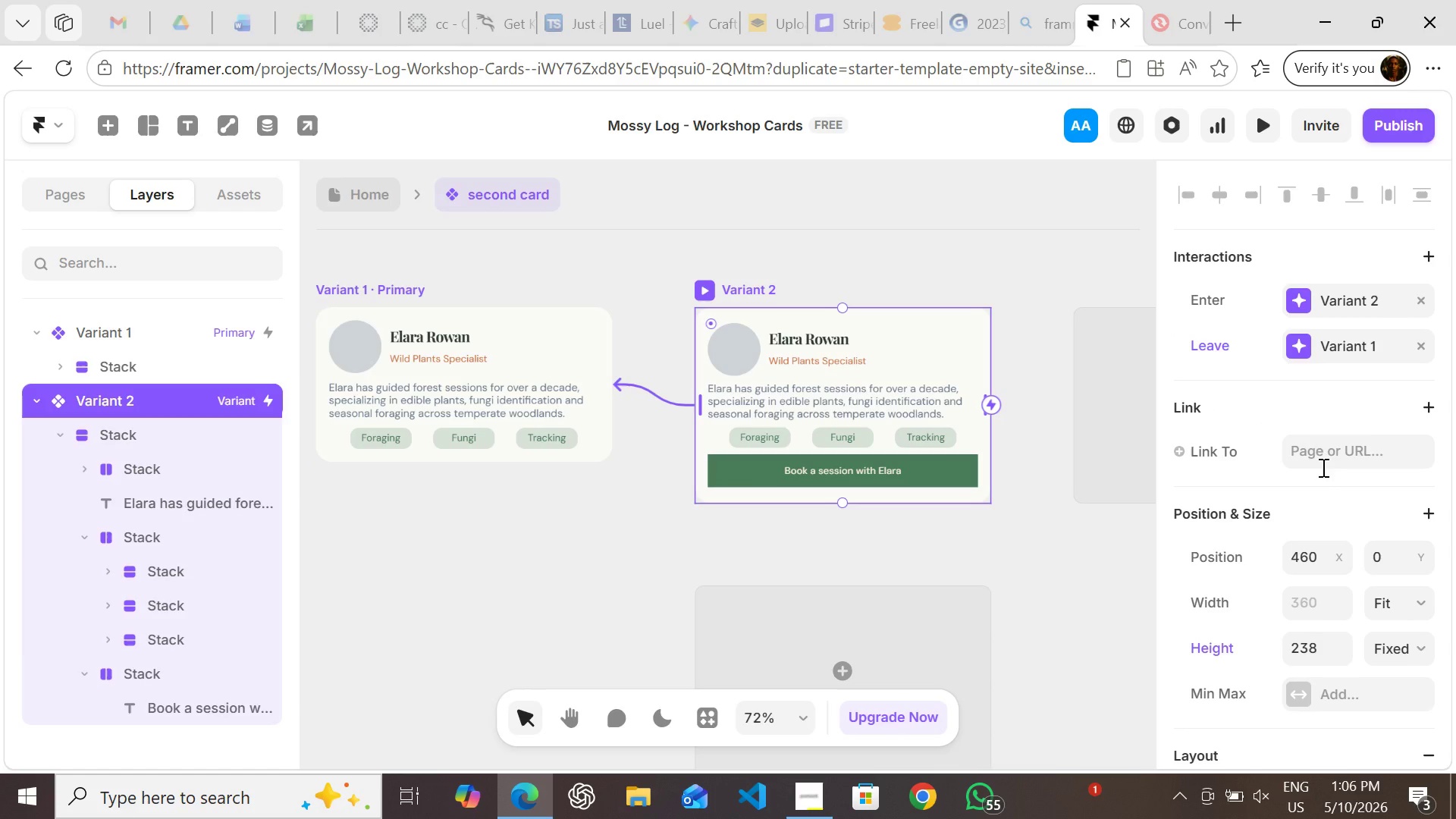 
left_click([1304, 331])
 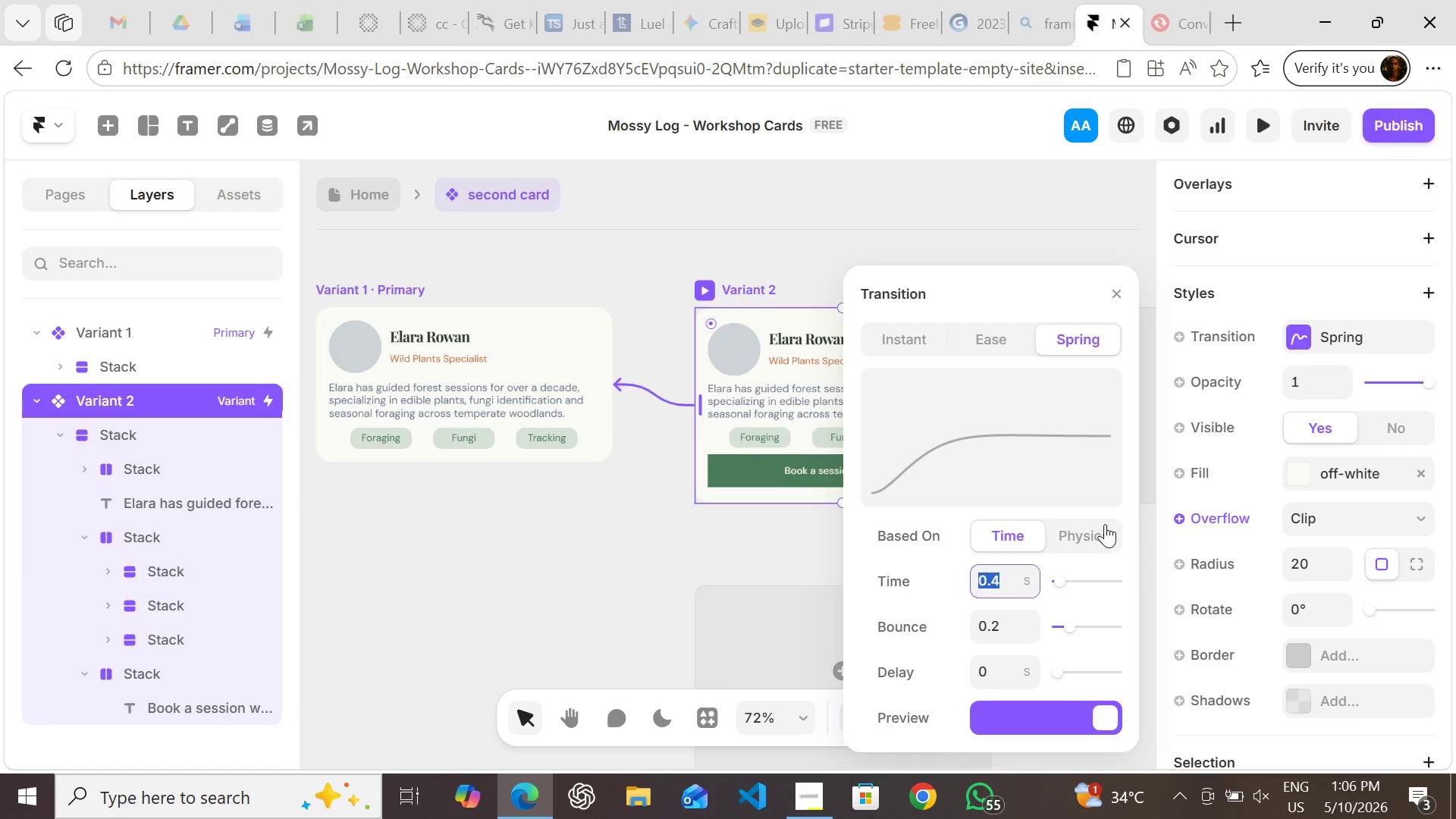 
left_click([1104, 525])
 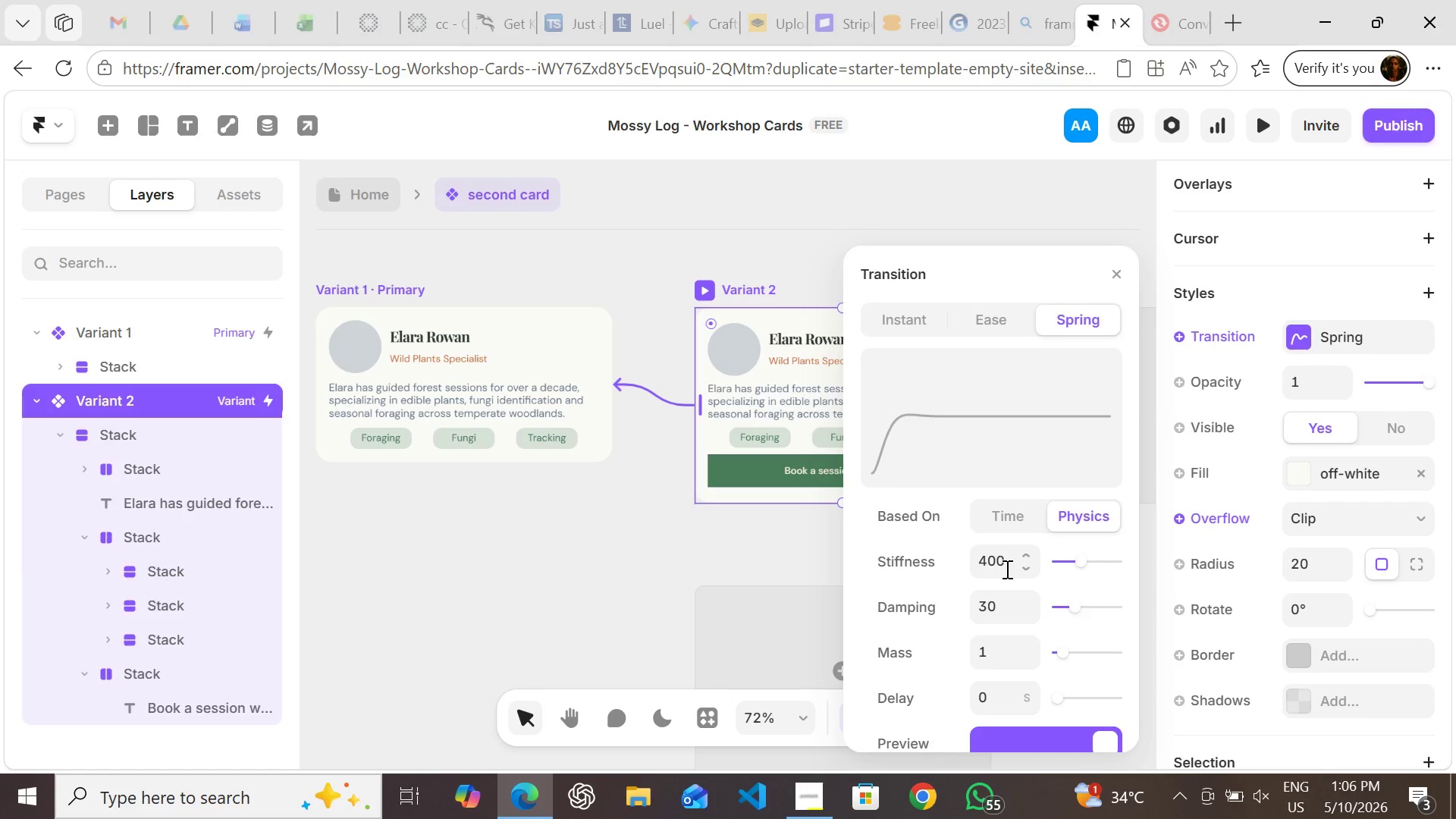 
left_click([1006, 569])
 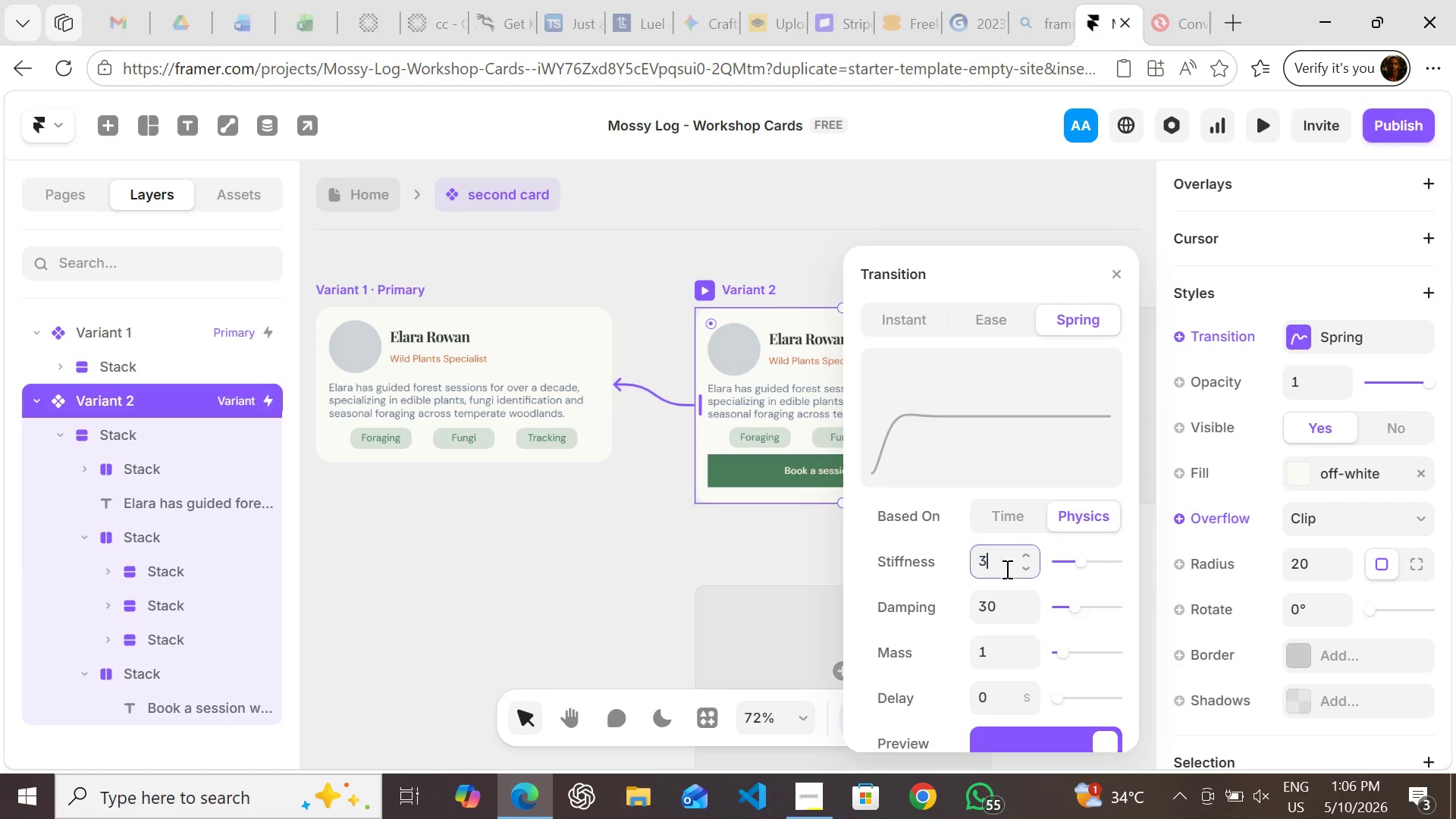 
type(300)
 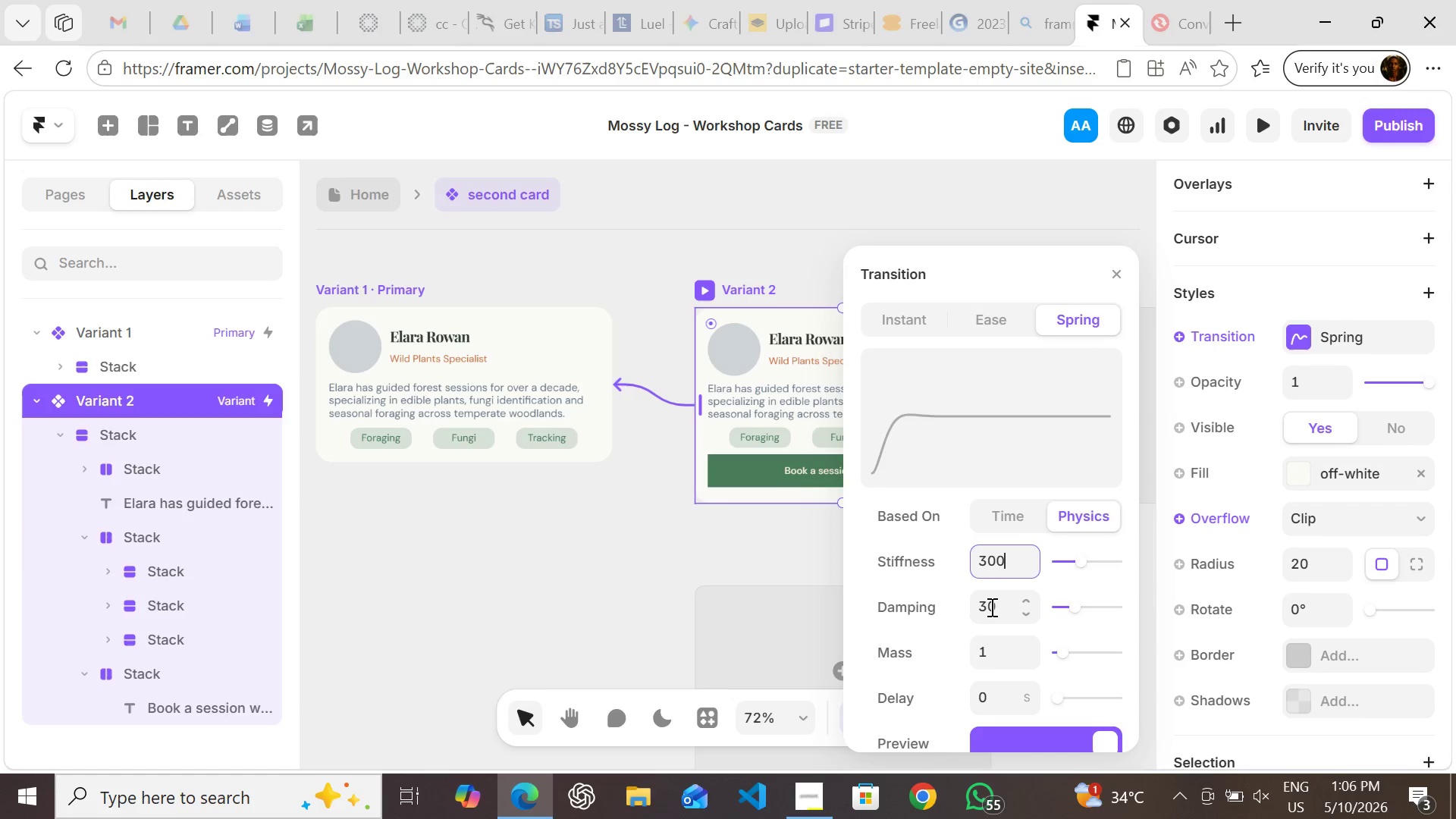 
left_click([990, 607])
 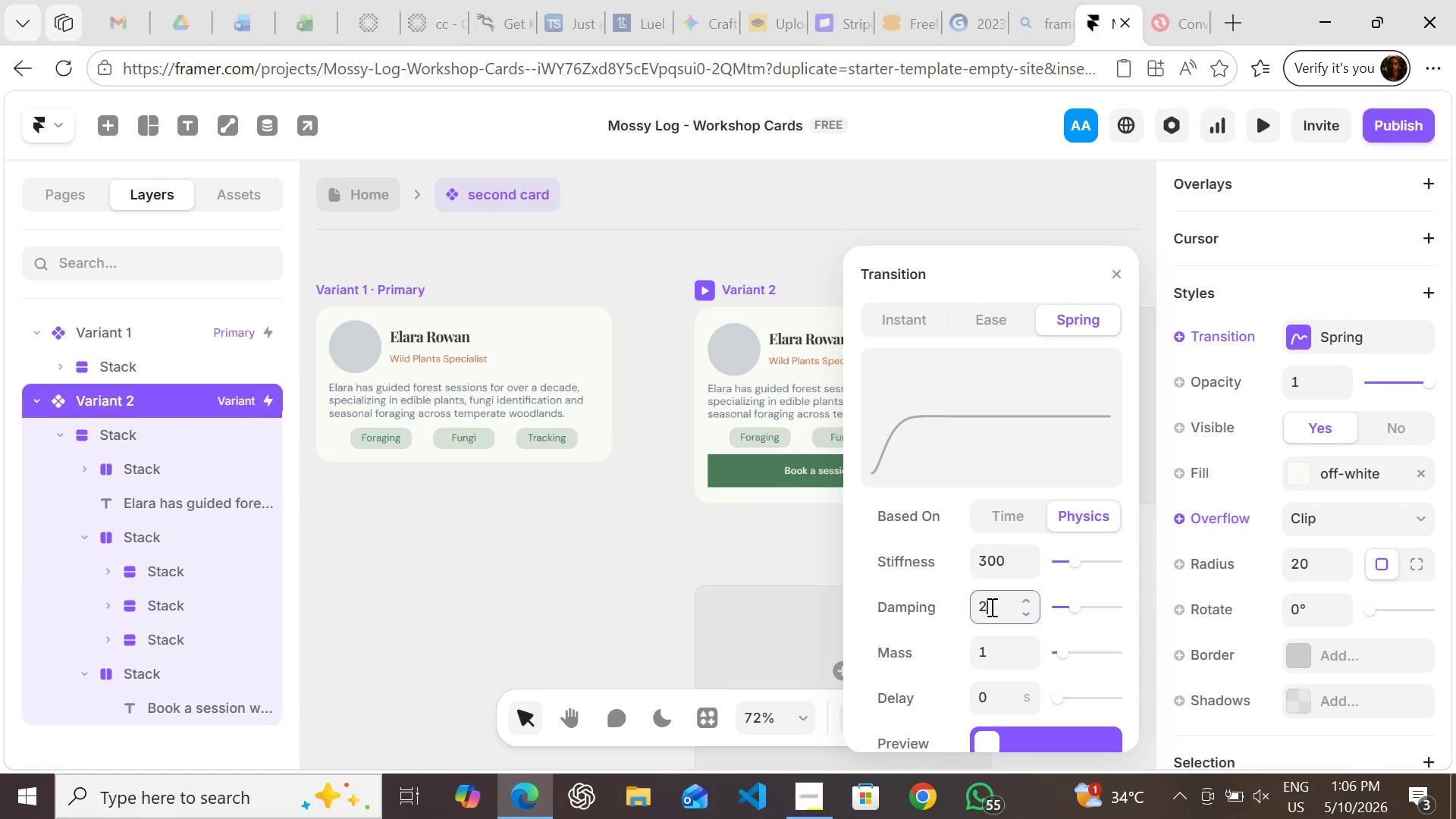 
type(25)
 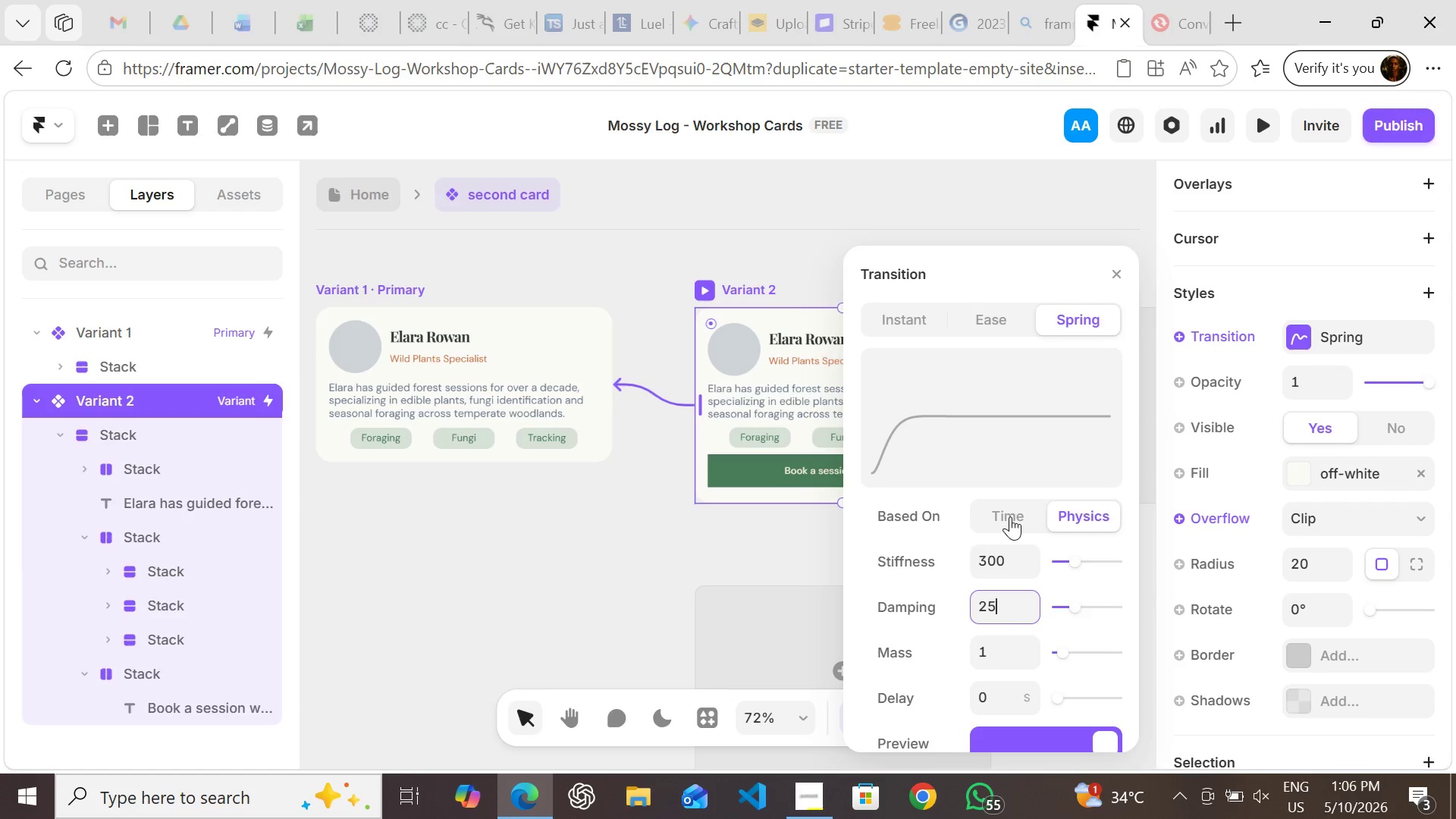 
left_click([1010, 516])
 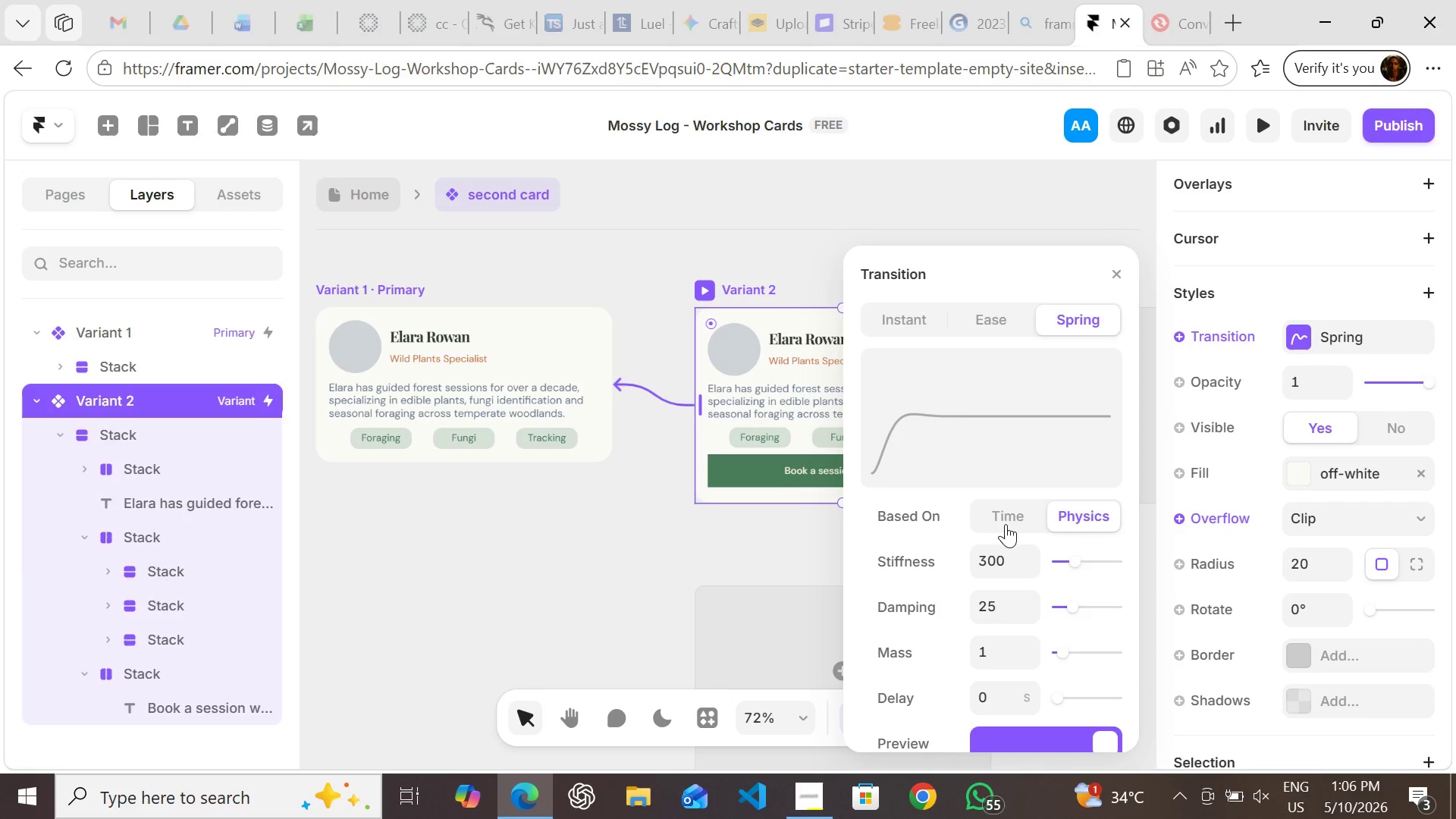 
left_click([1004, 516])
 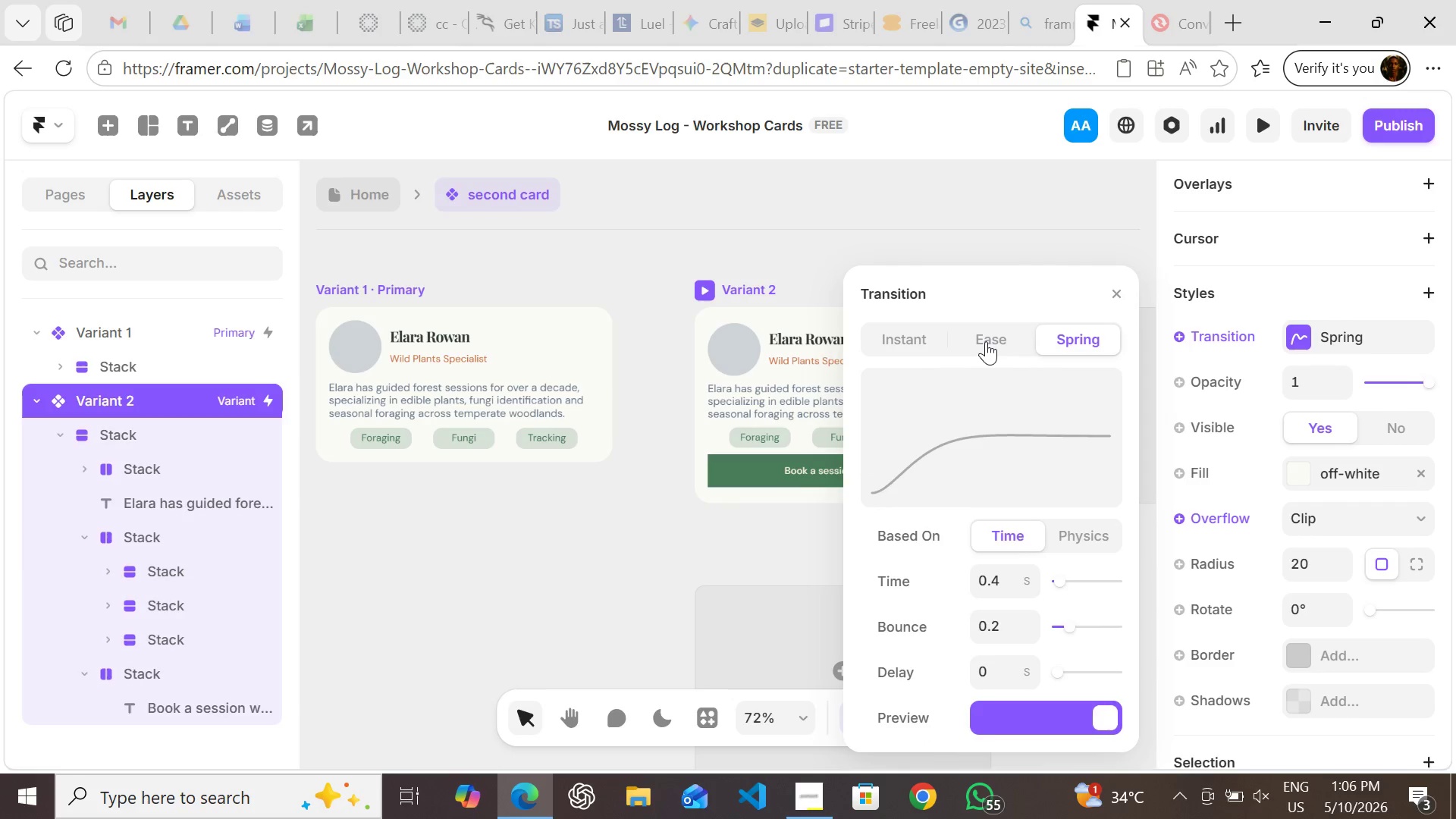 
left_click([986, 341])
 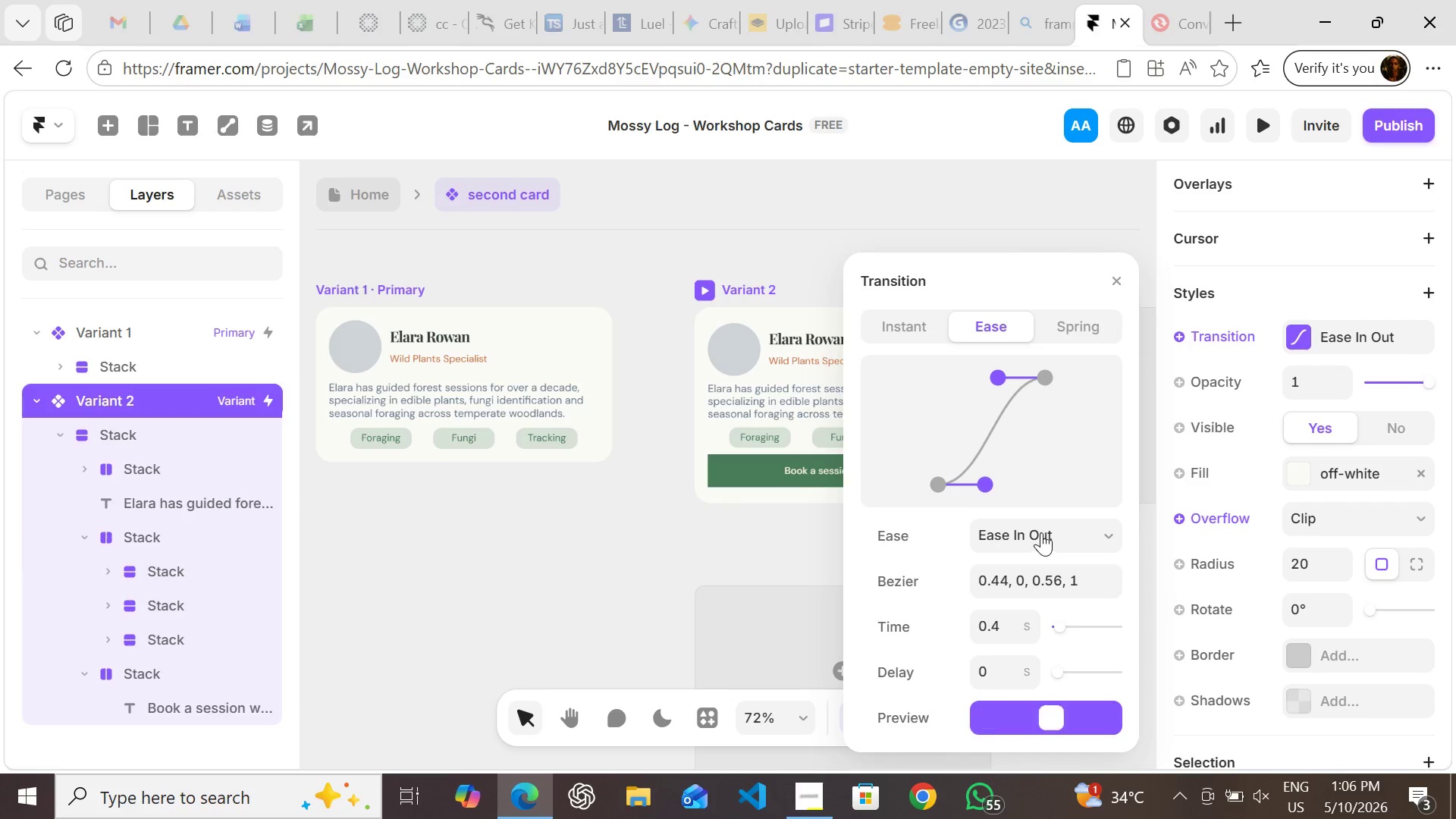 
left_click([1041, 532])
 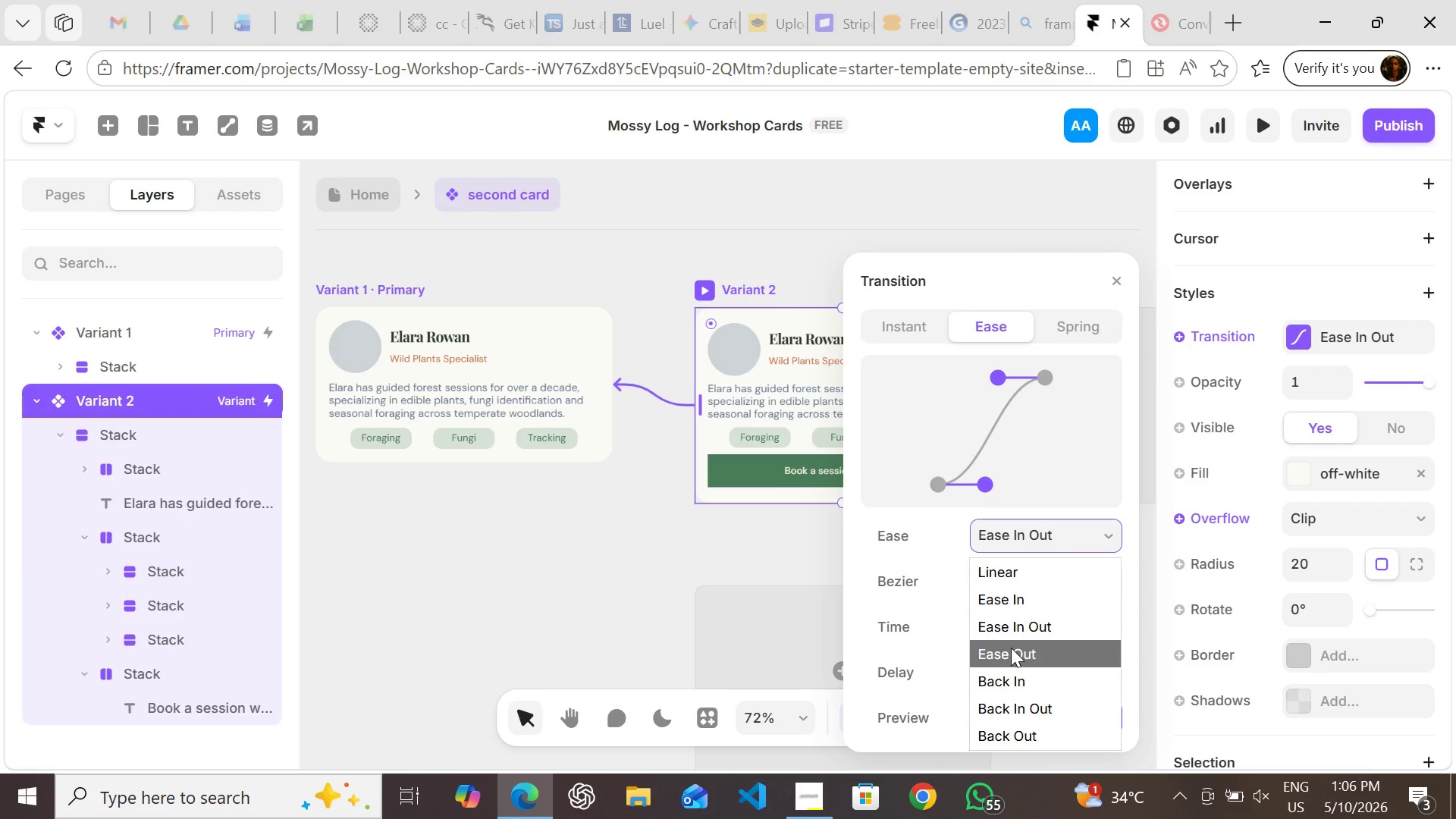 
left_click([1011, 648])
 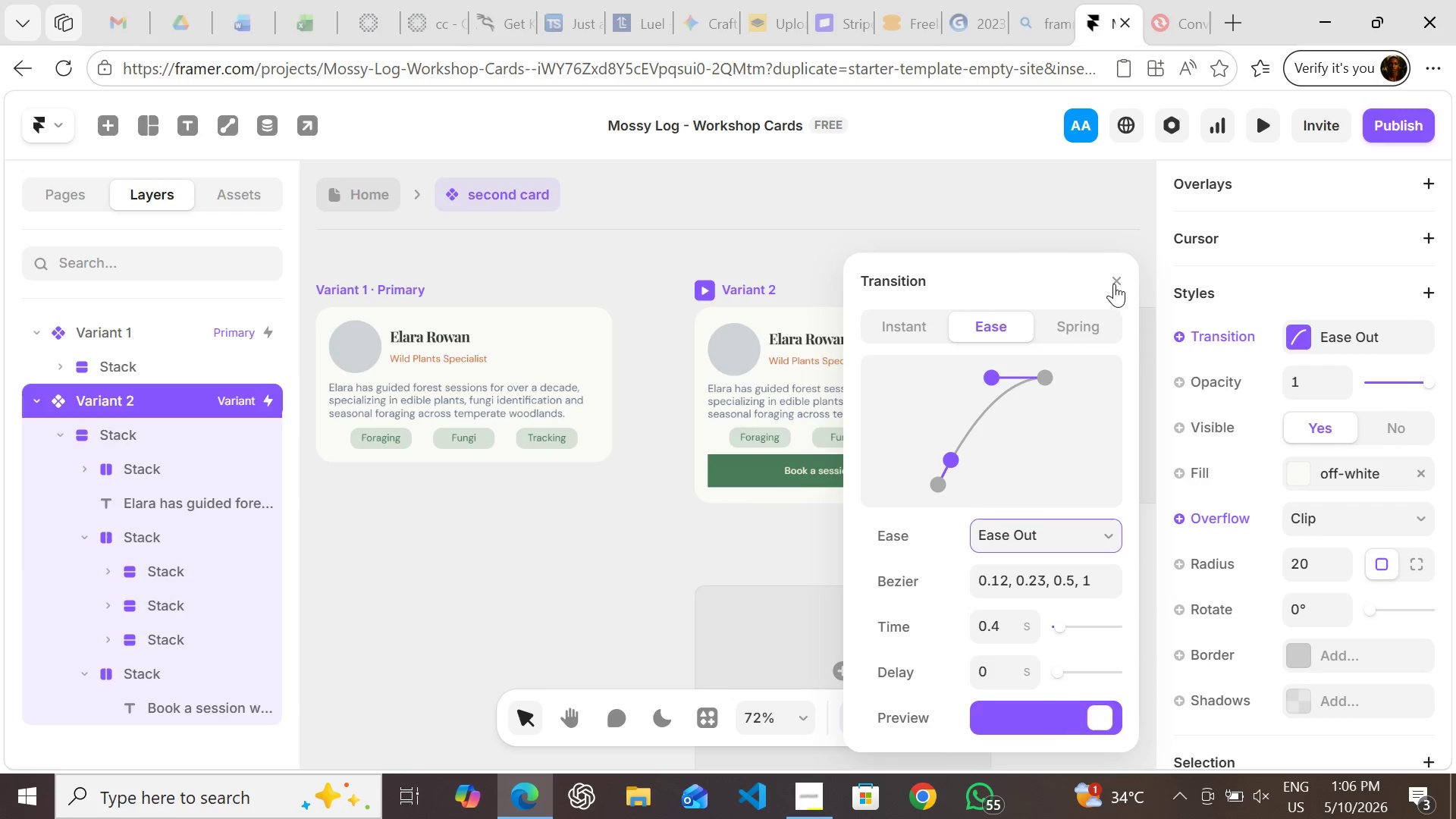 
left_click([1114, 282])
 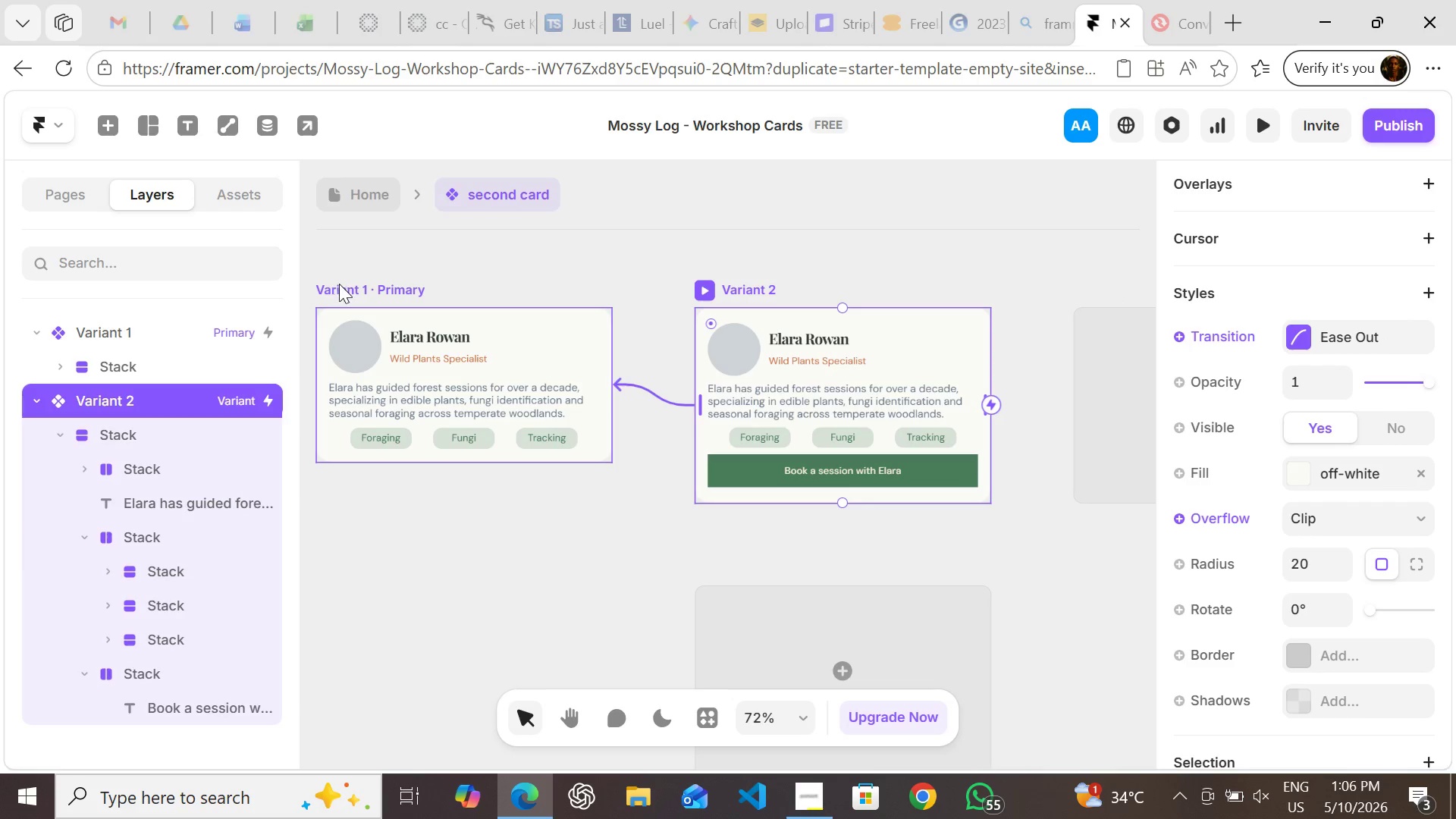 
left_click([342, 290])
 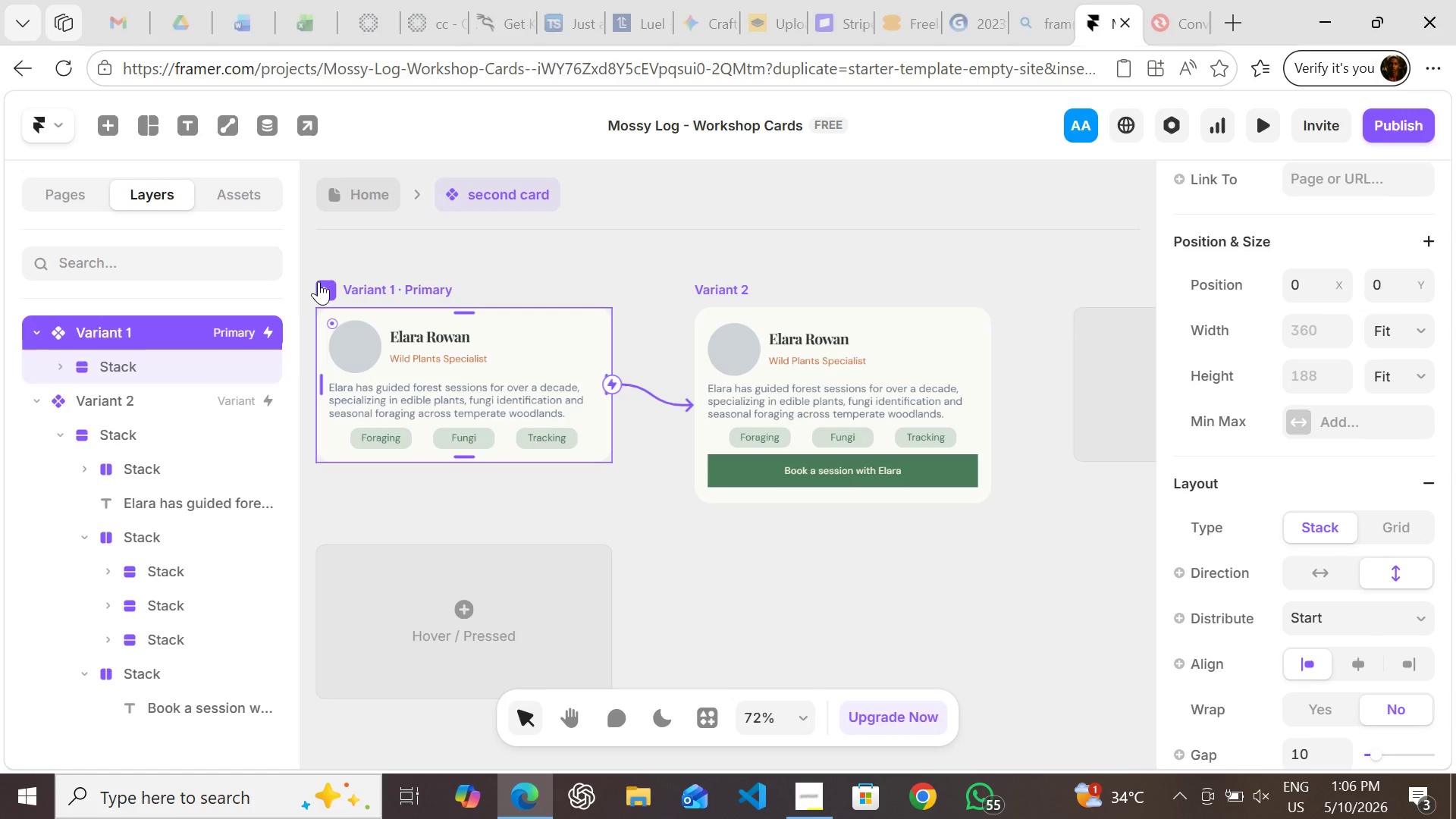 
left_click([318, 281])
 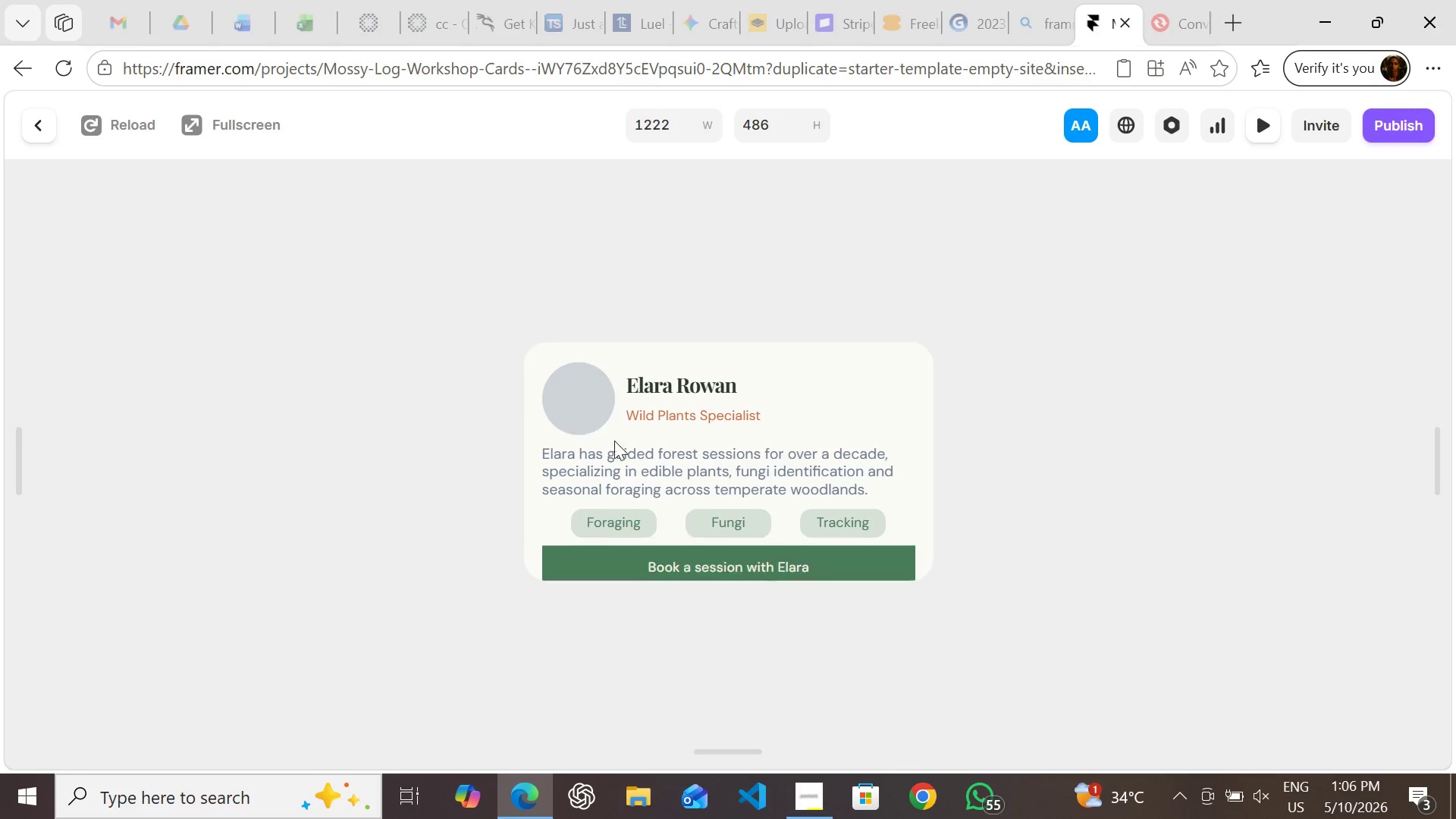 
wait(7.86)
 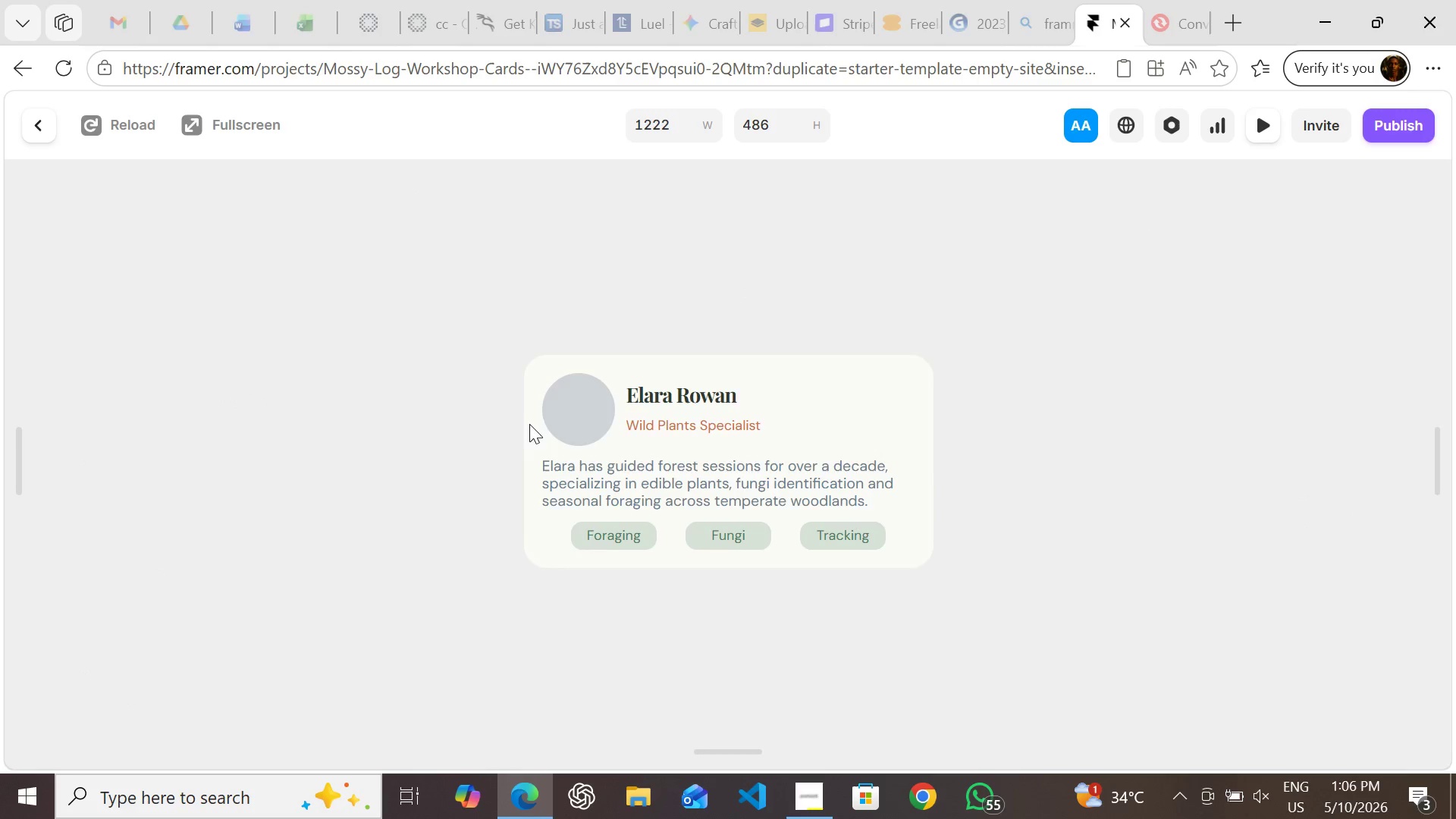 
left_click([48, 121])
 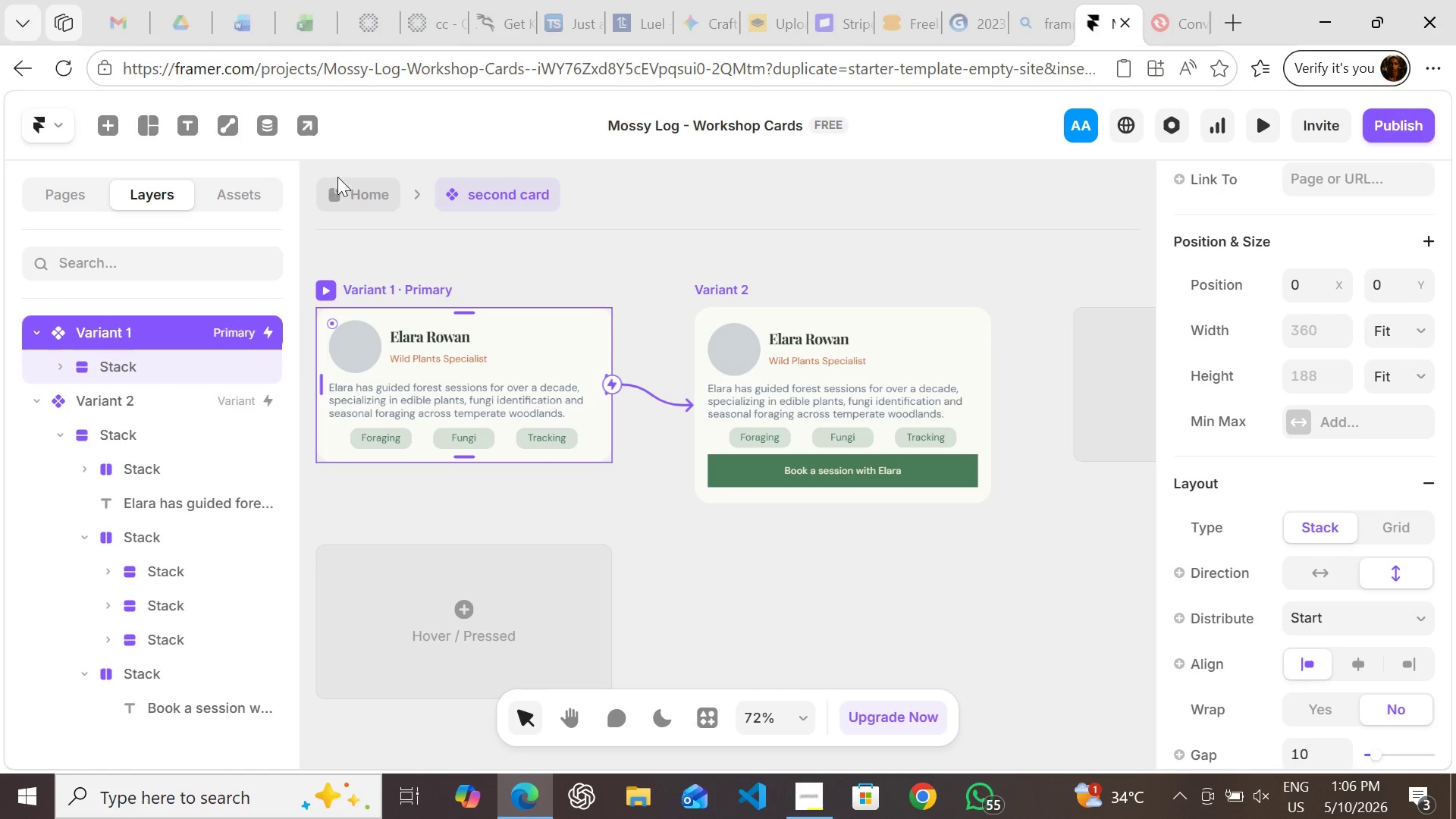 
left_click([337, 177])
 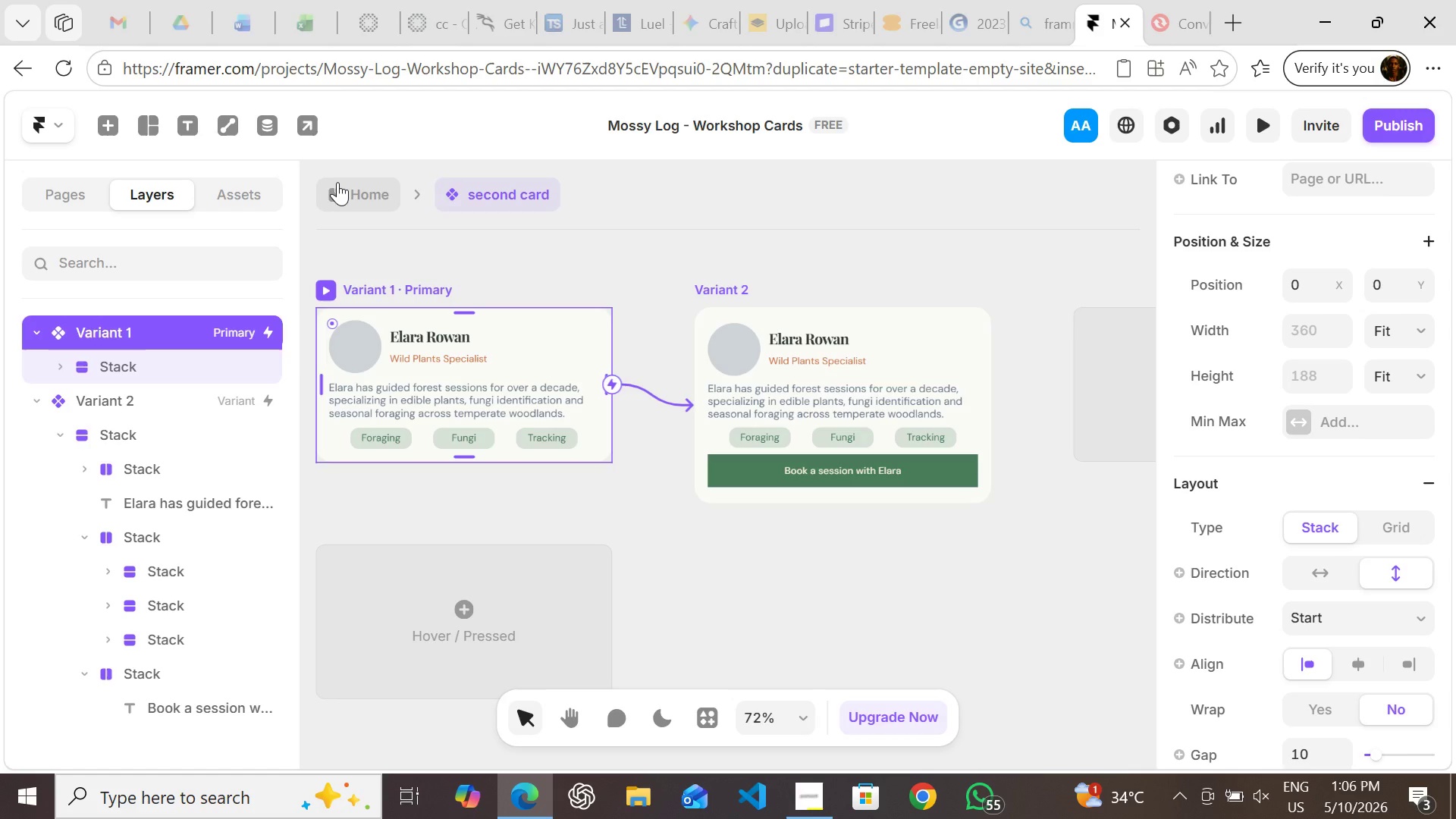 
left_click([337, 182])
 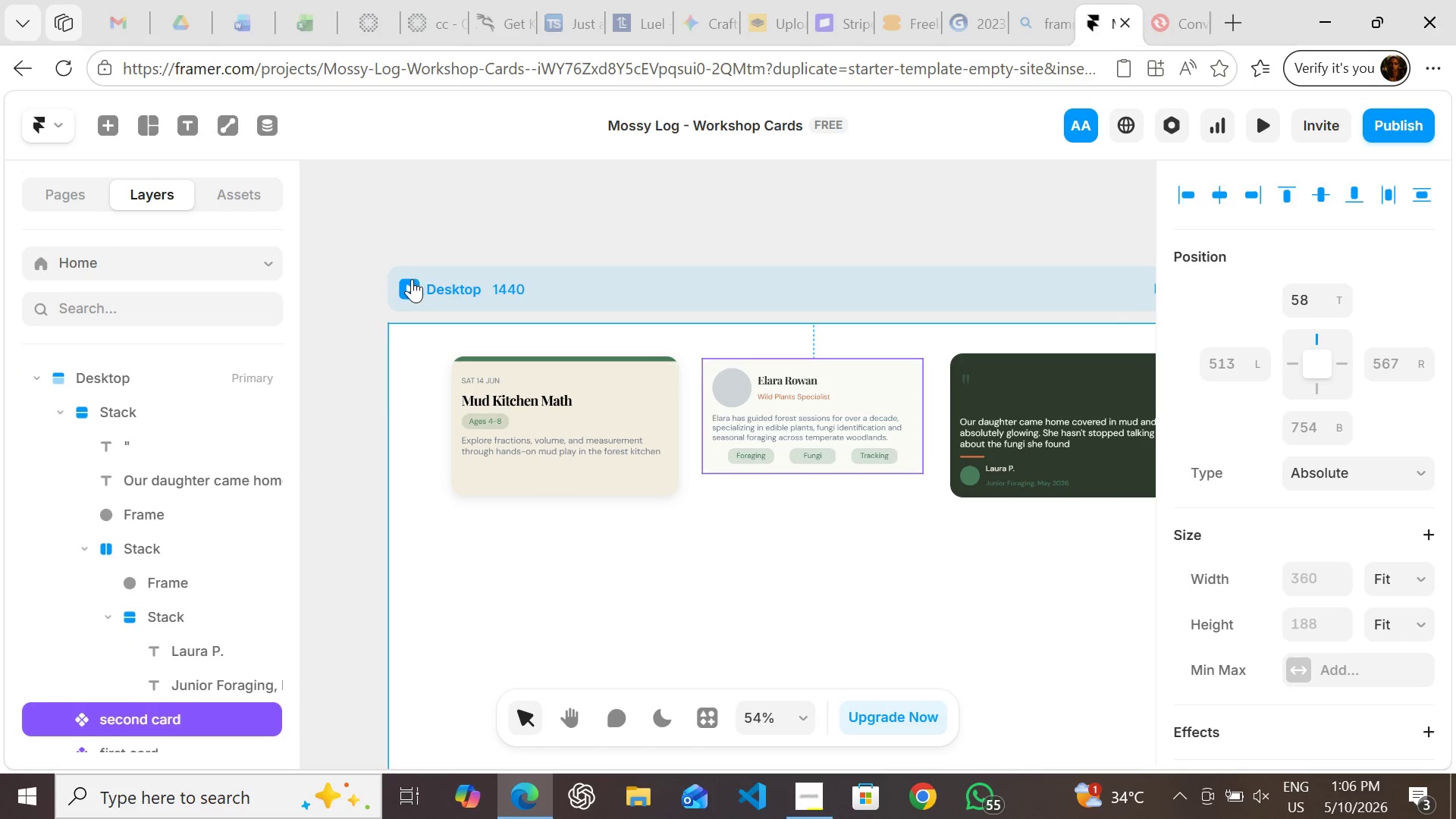 
left_click([410, 284])
 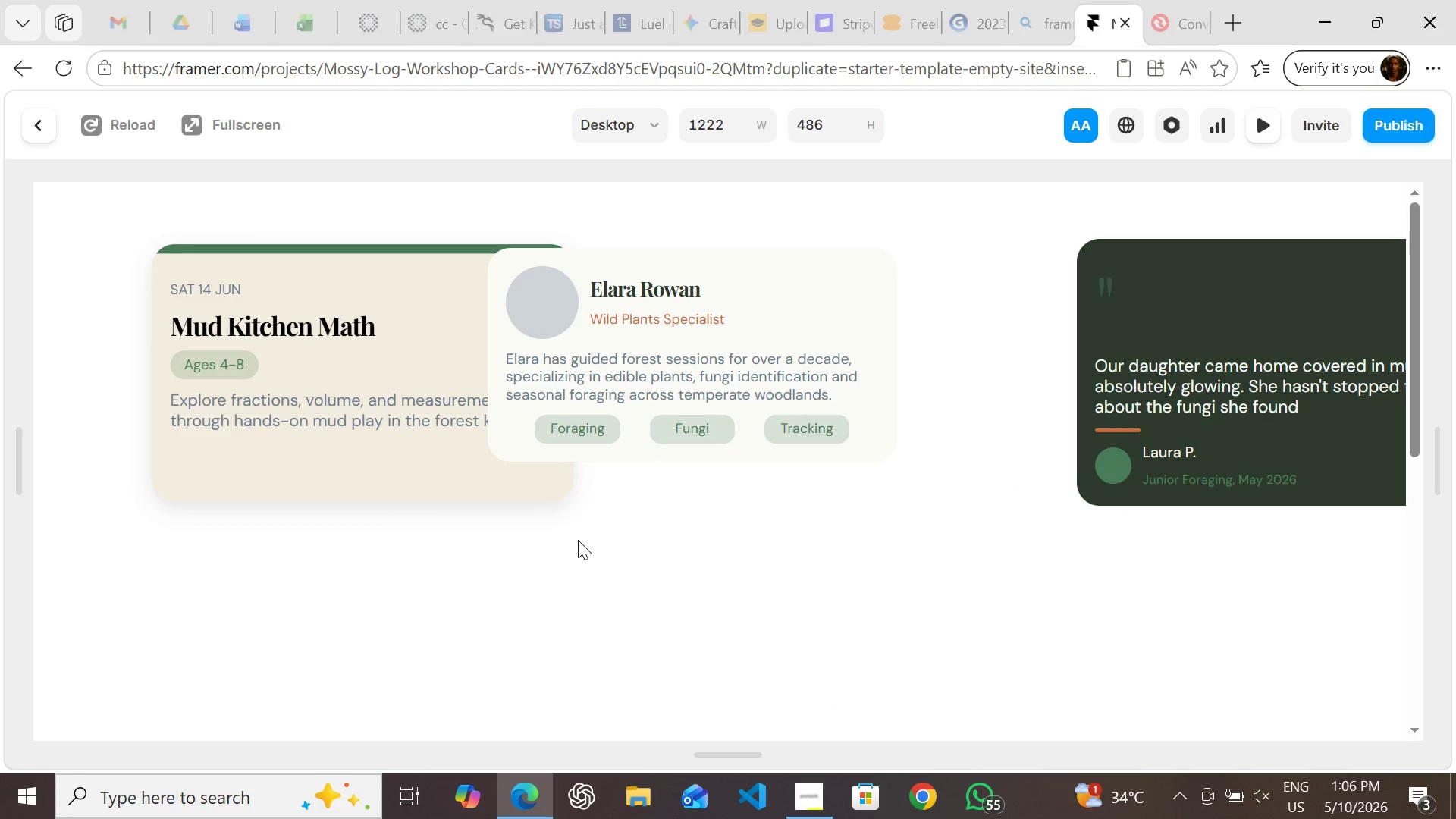 
wait(6.92)
 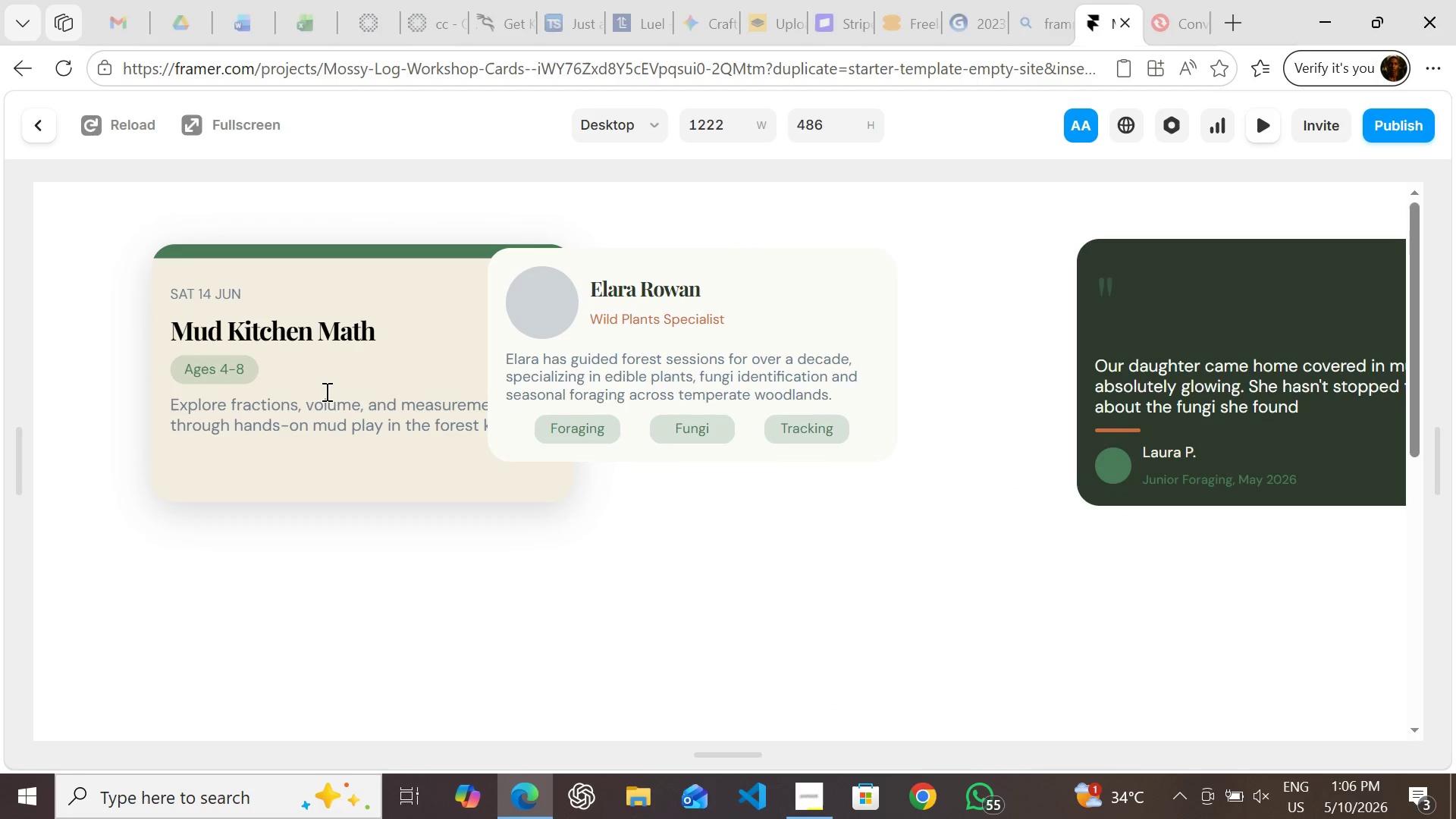 
left_click([37, 134])
 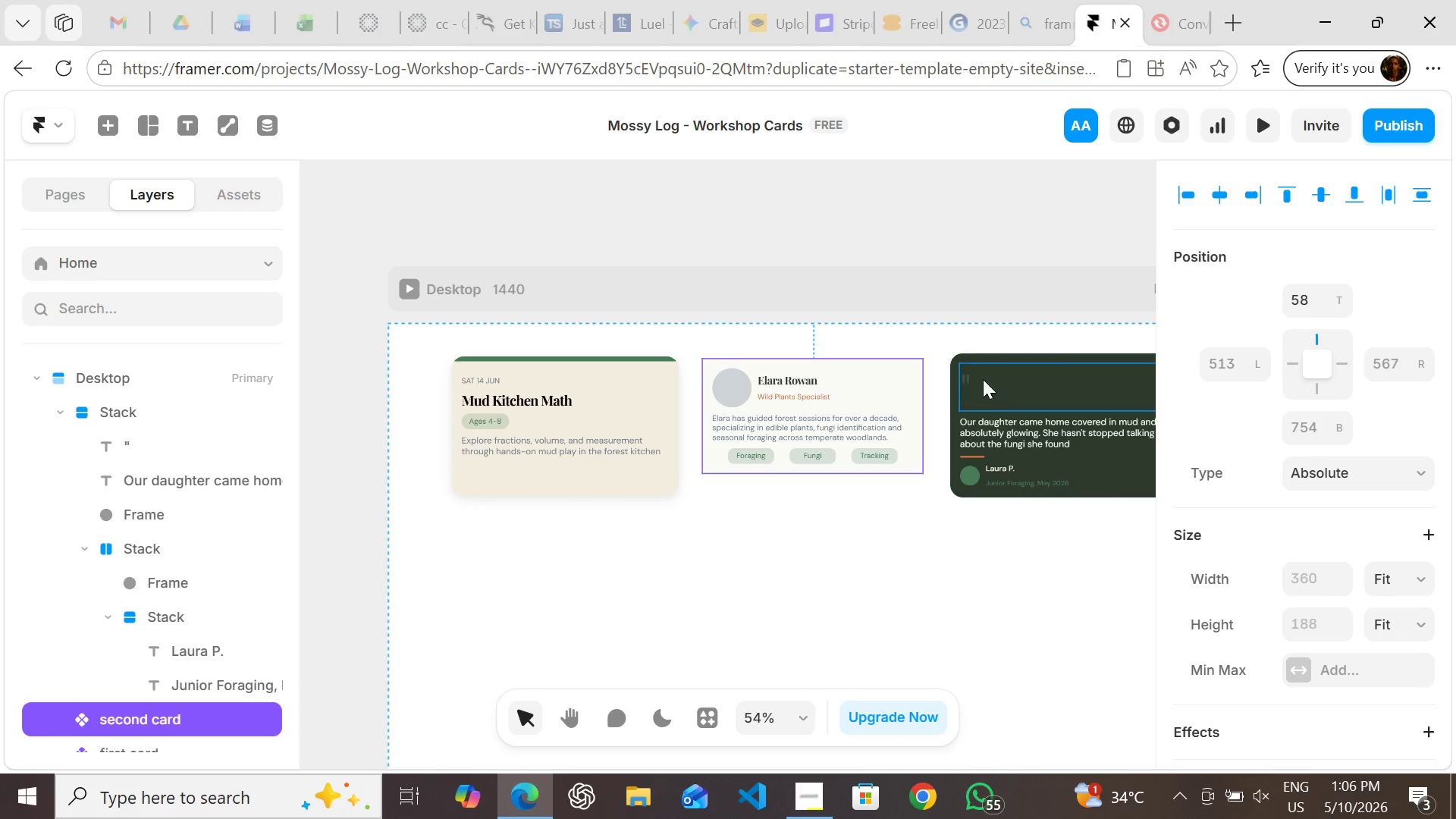 
left_click([964, 552])
 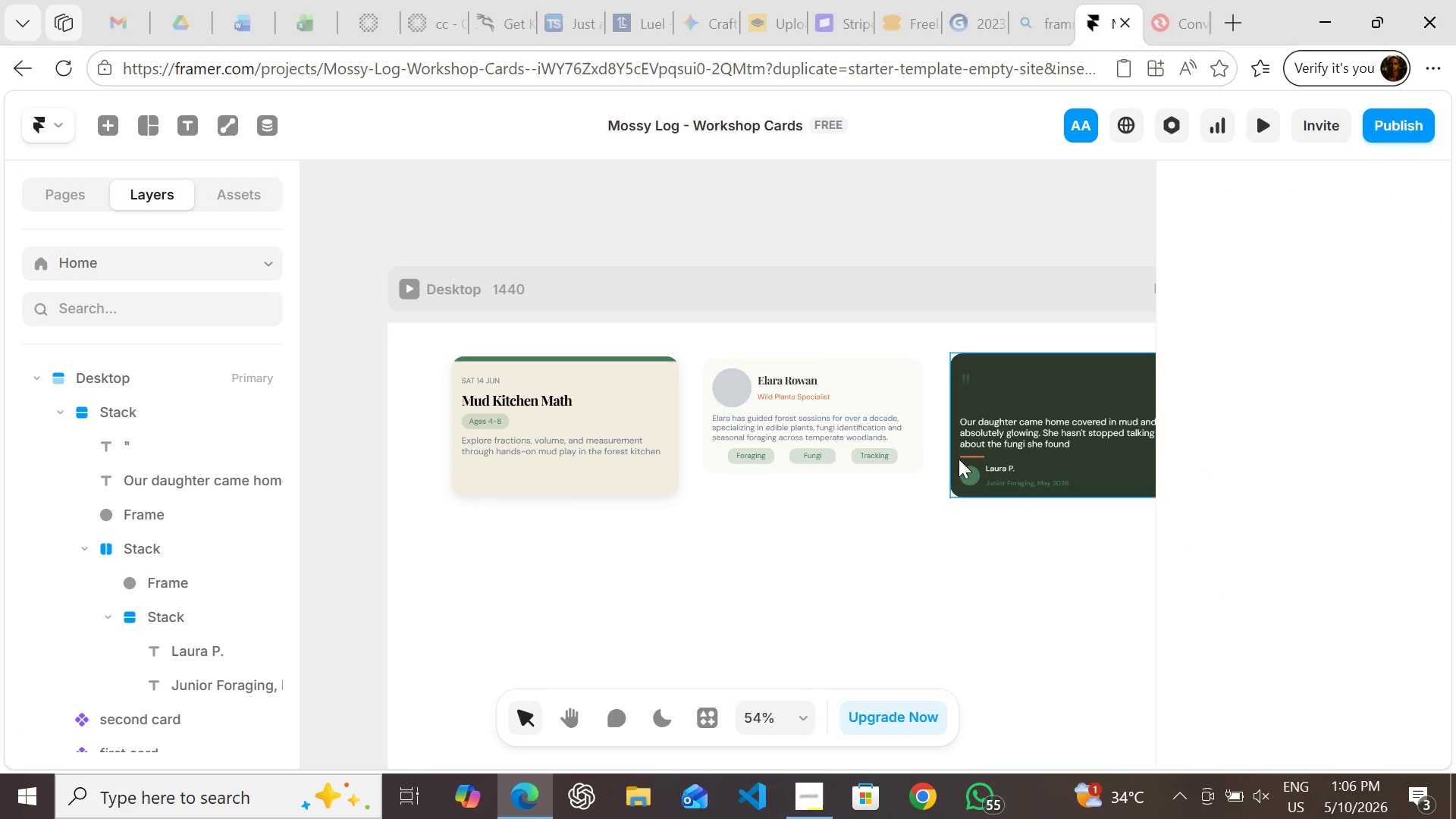 
left_click([959, 459])
 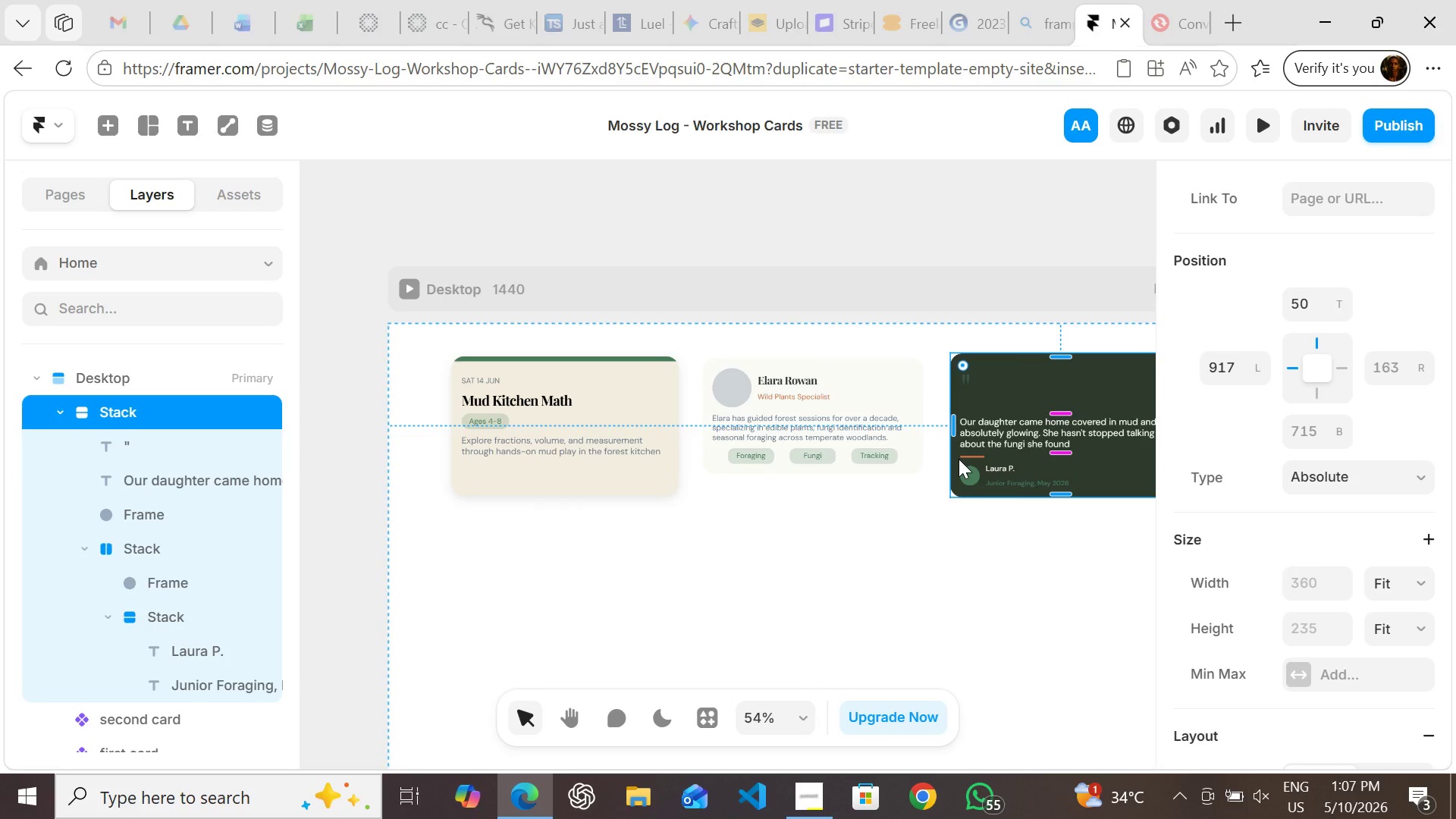 
right_click([959, 459])
 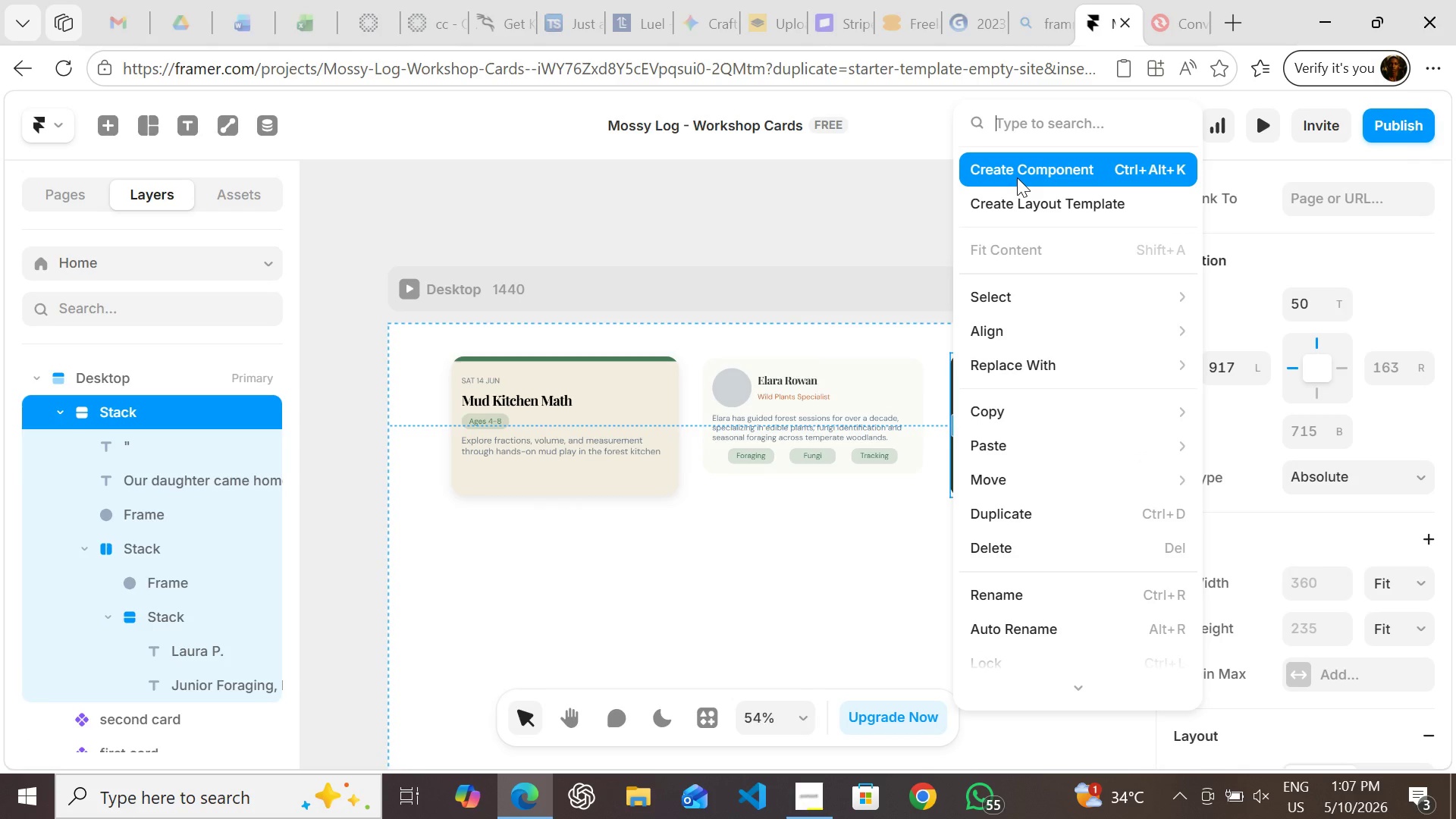 
left_click([1017, 177])
 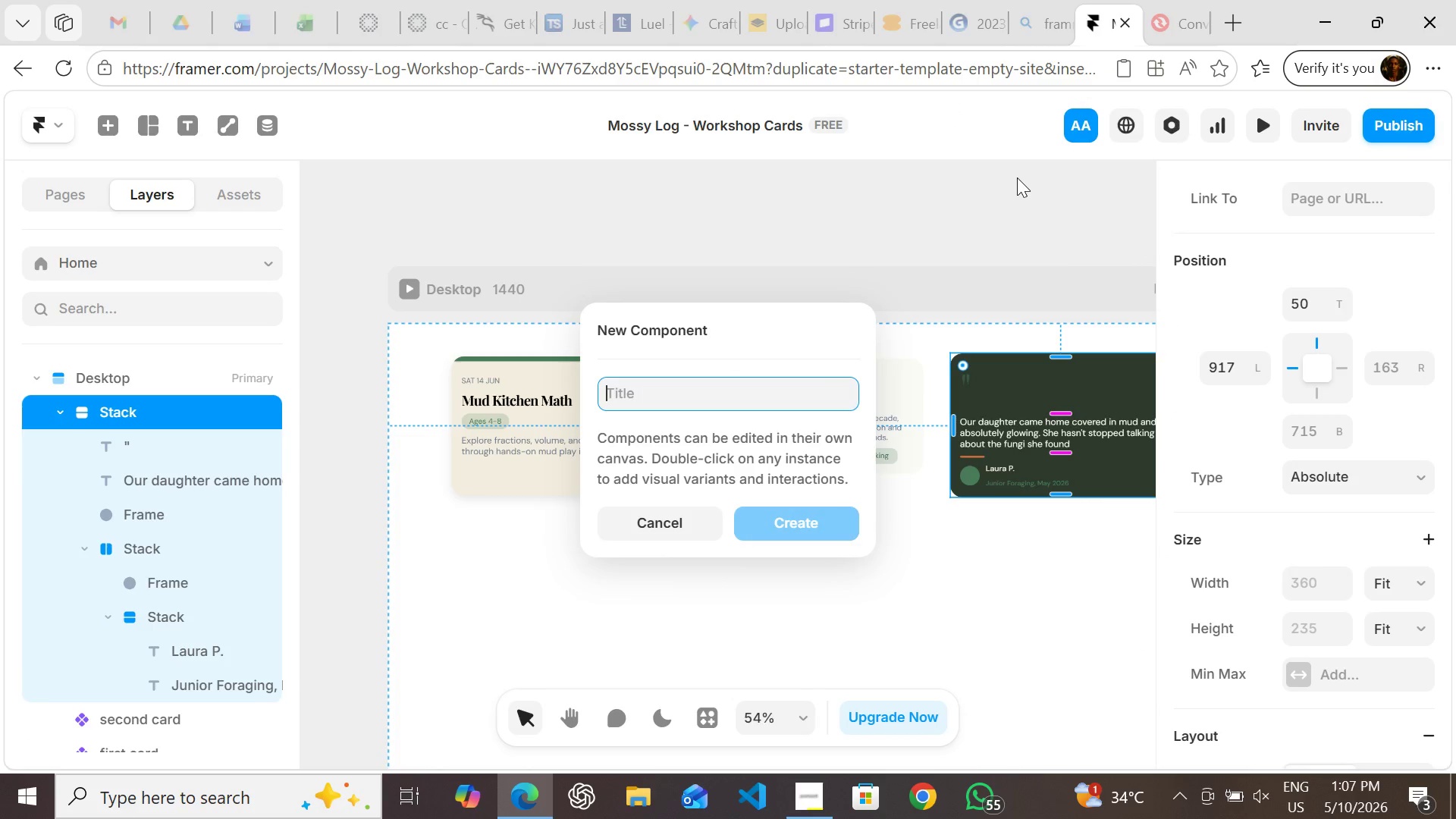 
type(third card)
 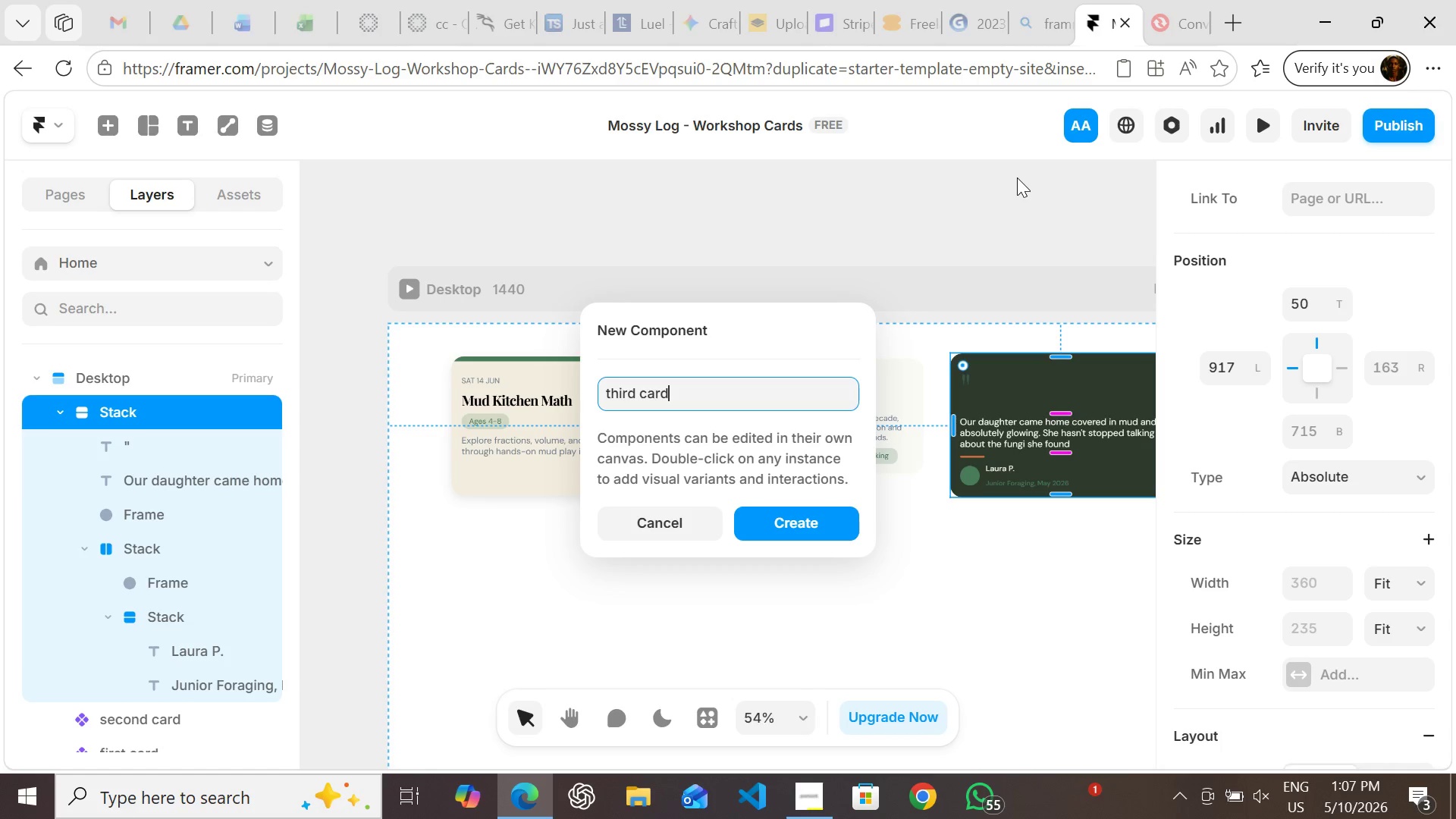 
key(Enter)
 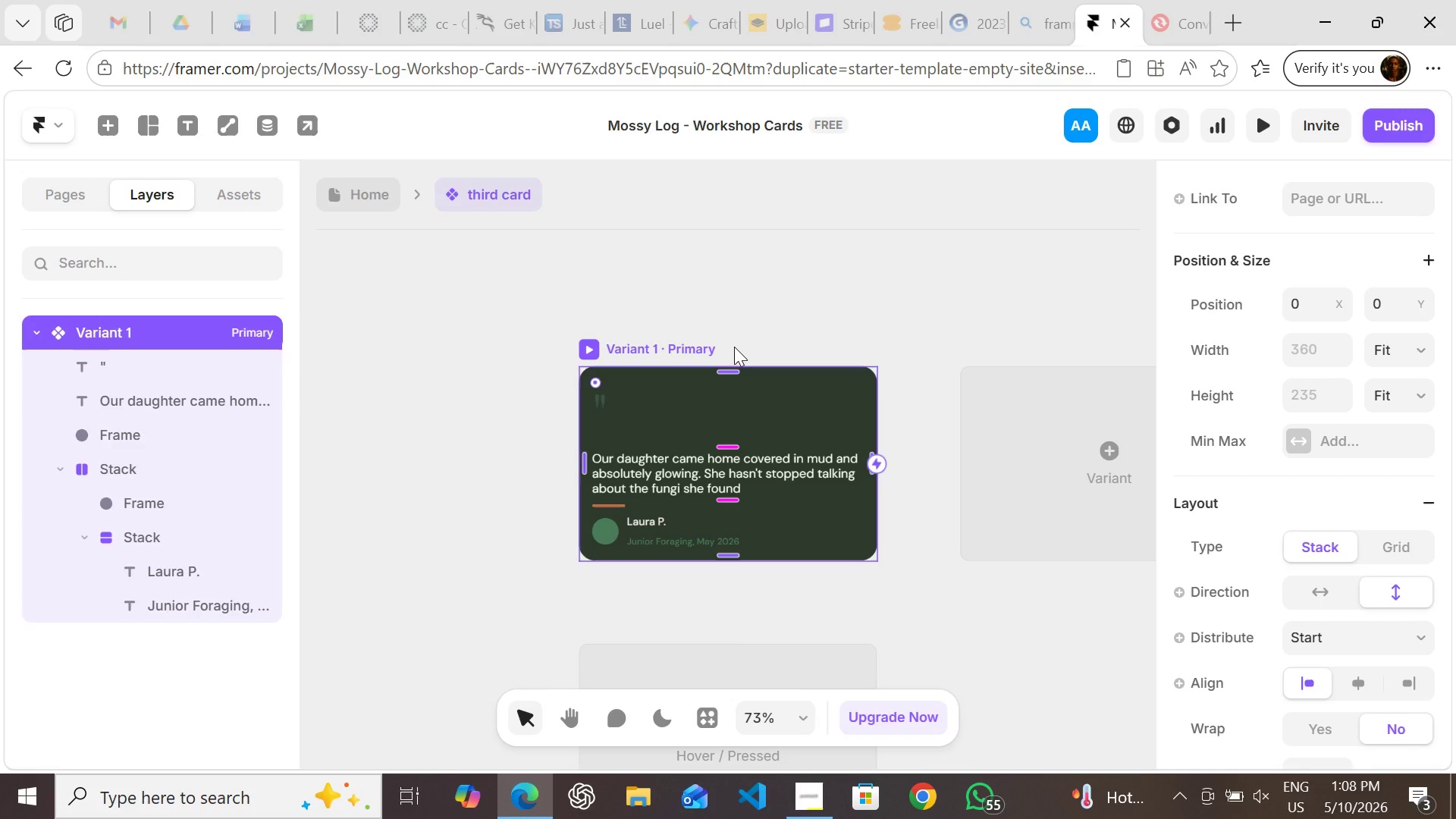 
wait(101.03)
 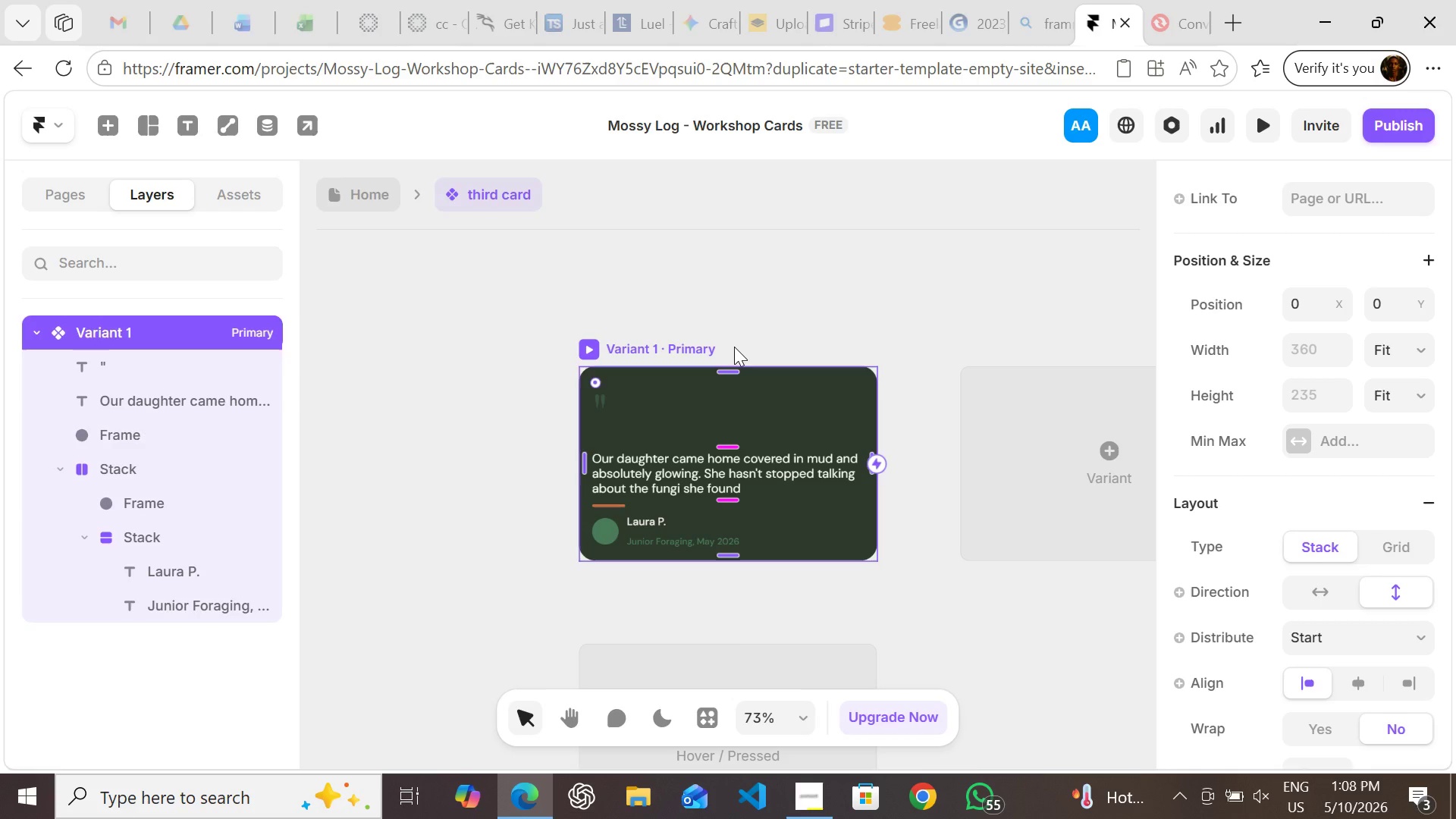 
left_click([404, 519])
 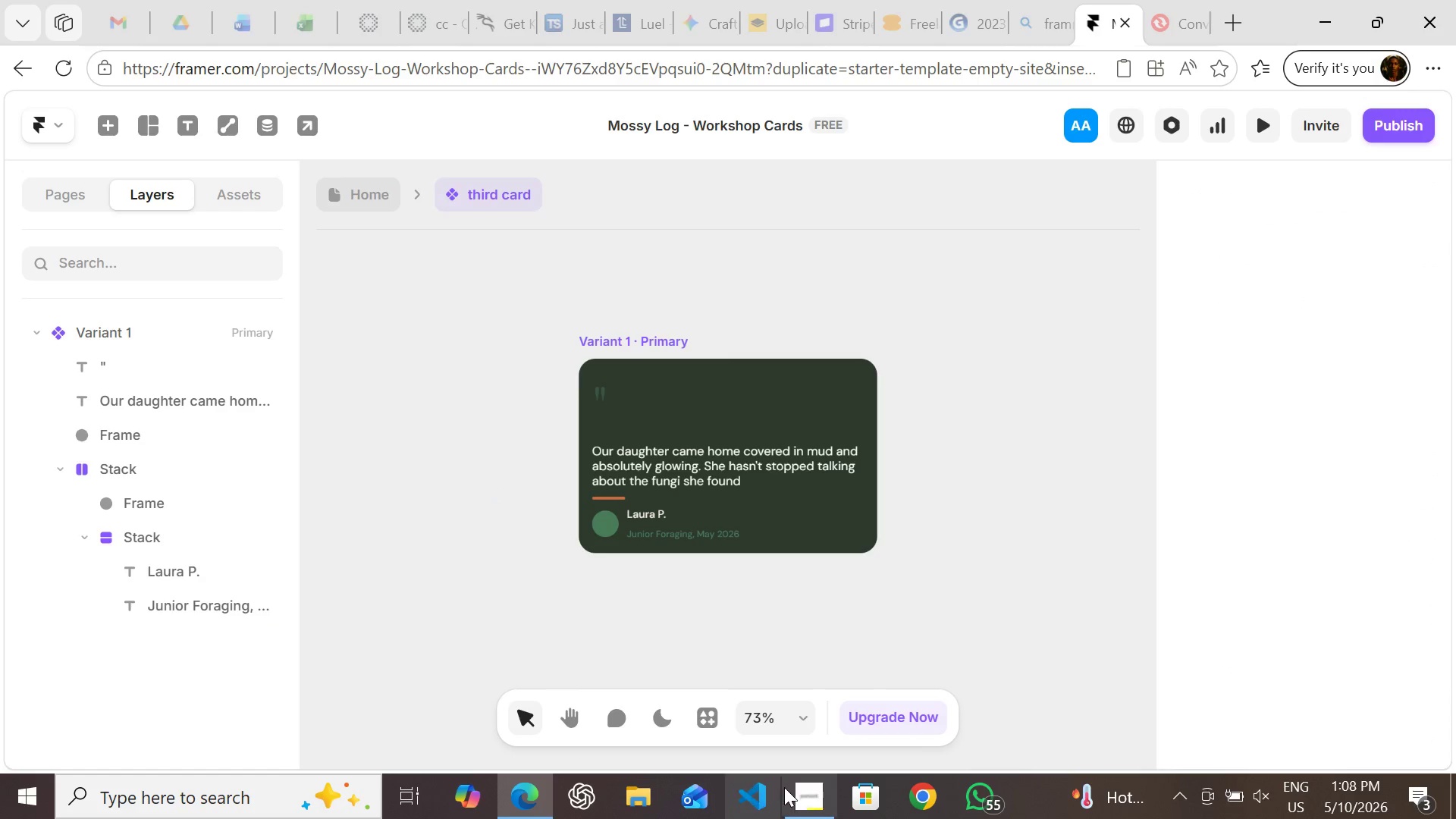 
left_click([792, 787])